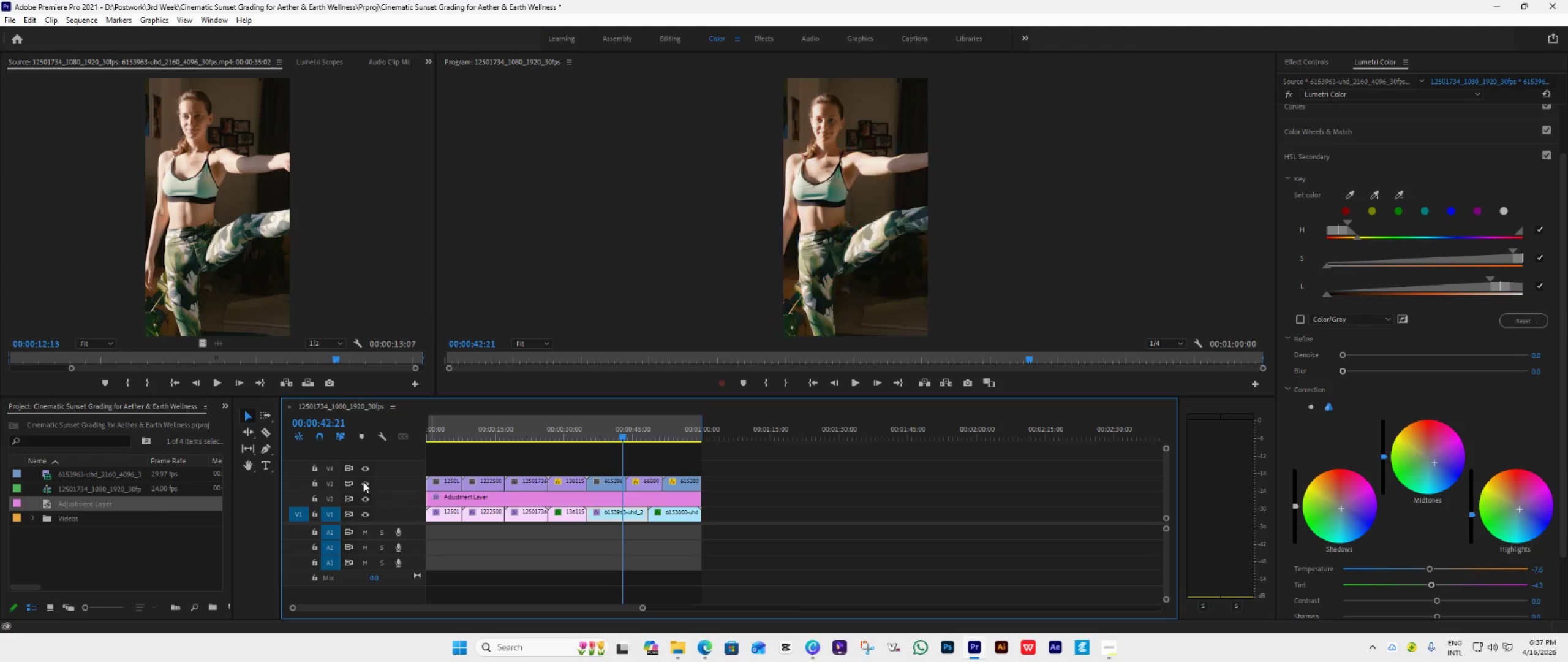 
left_click([363, 482])
 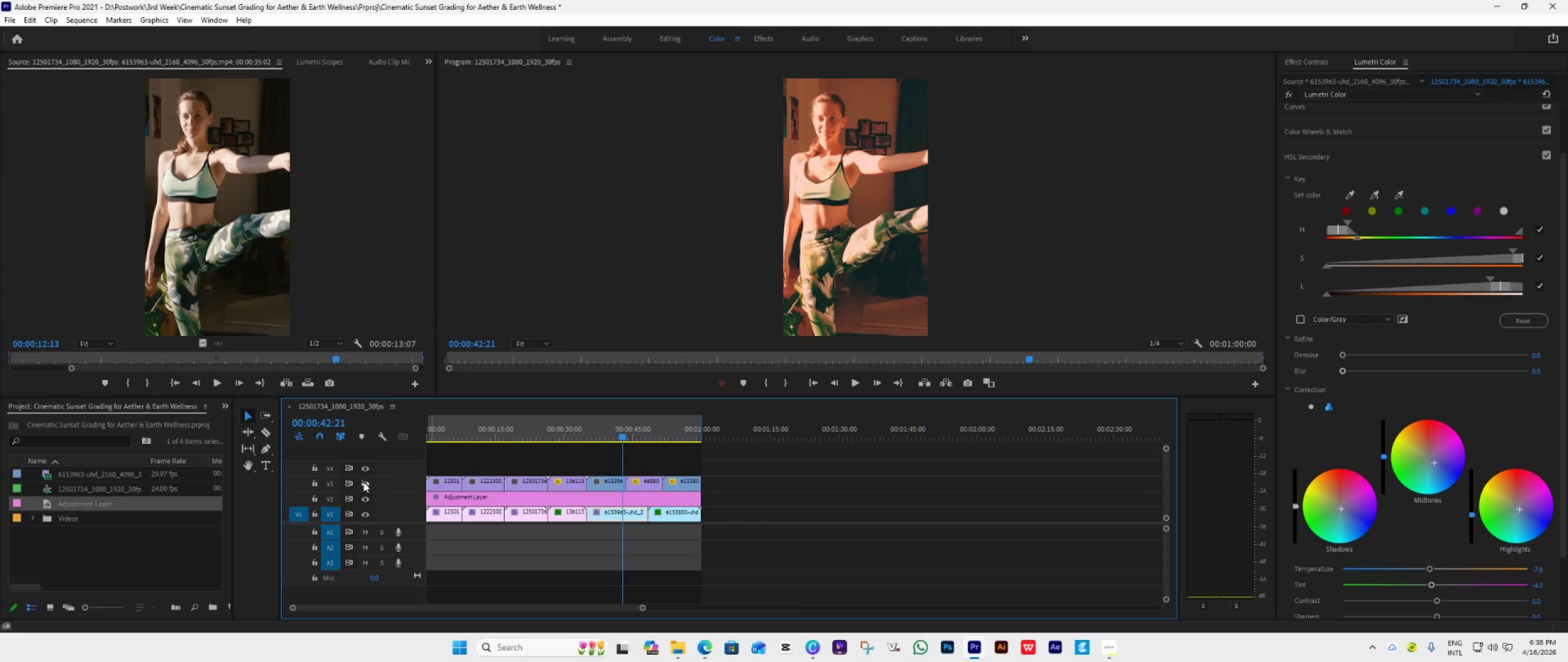 
left_click([644, 482])
 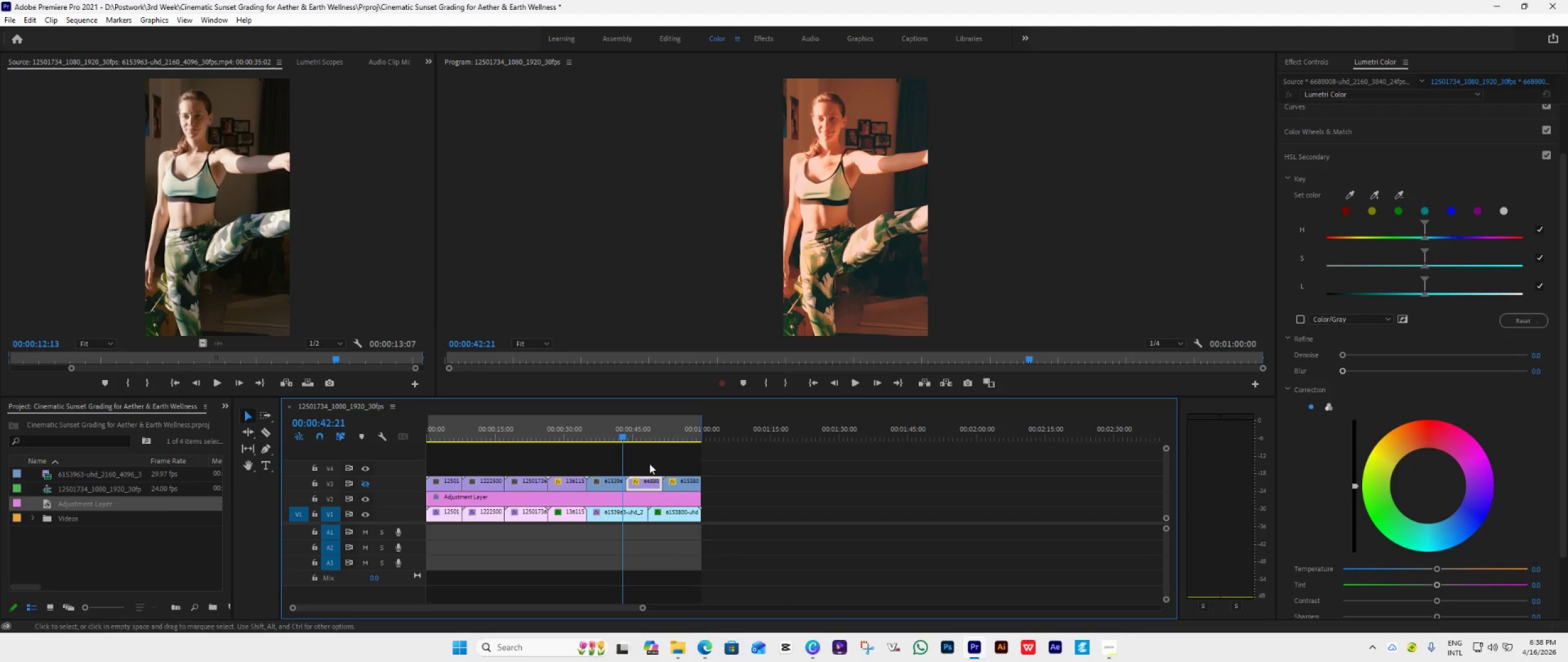 
key(Delete)
 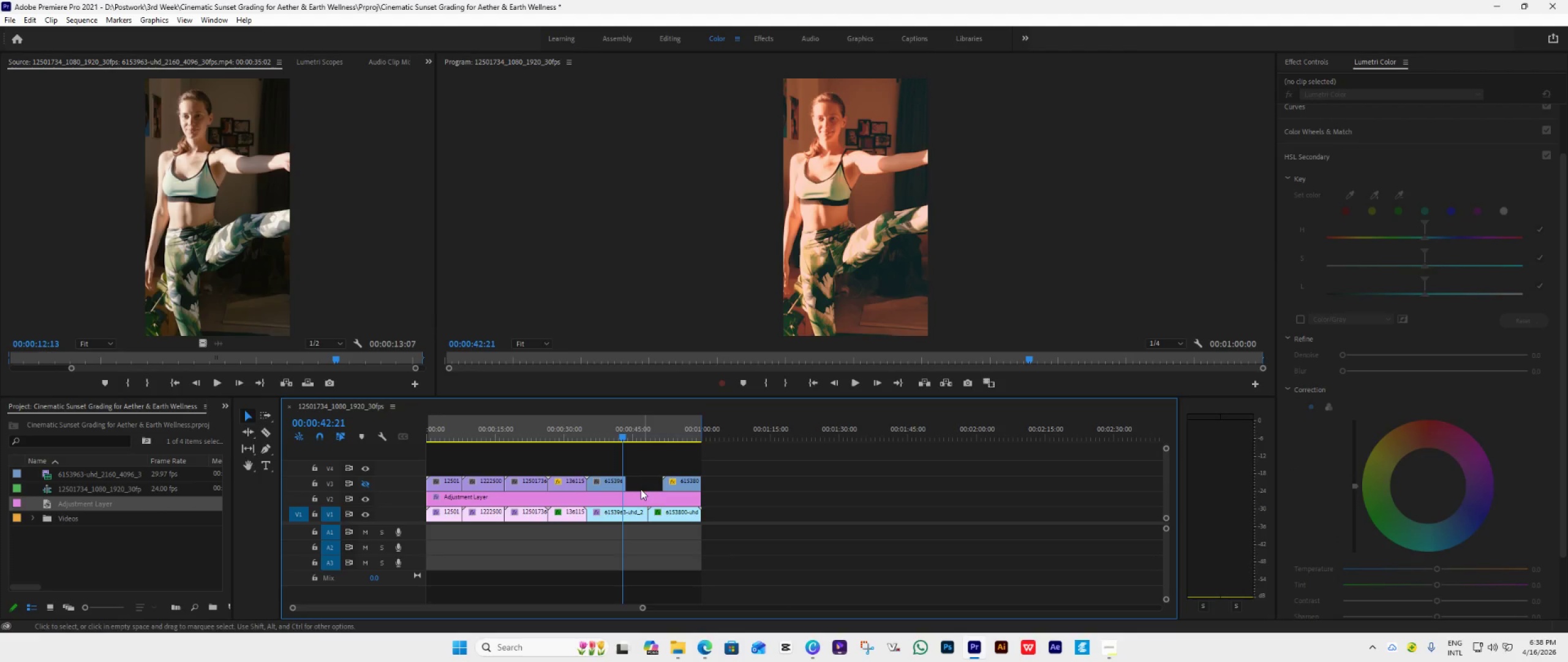 
left_click_drag(start_coordinate=[625, 485], to_coordinate=[646, 496])
 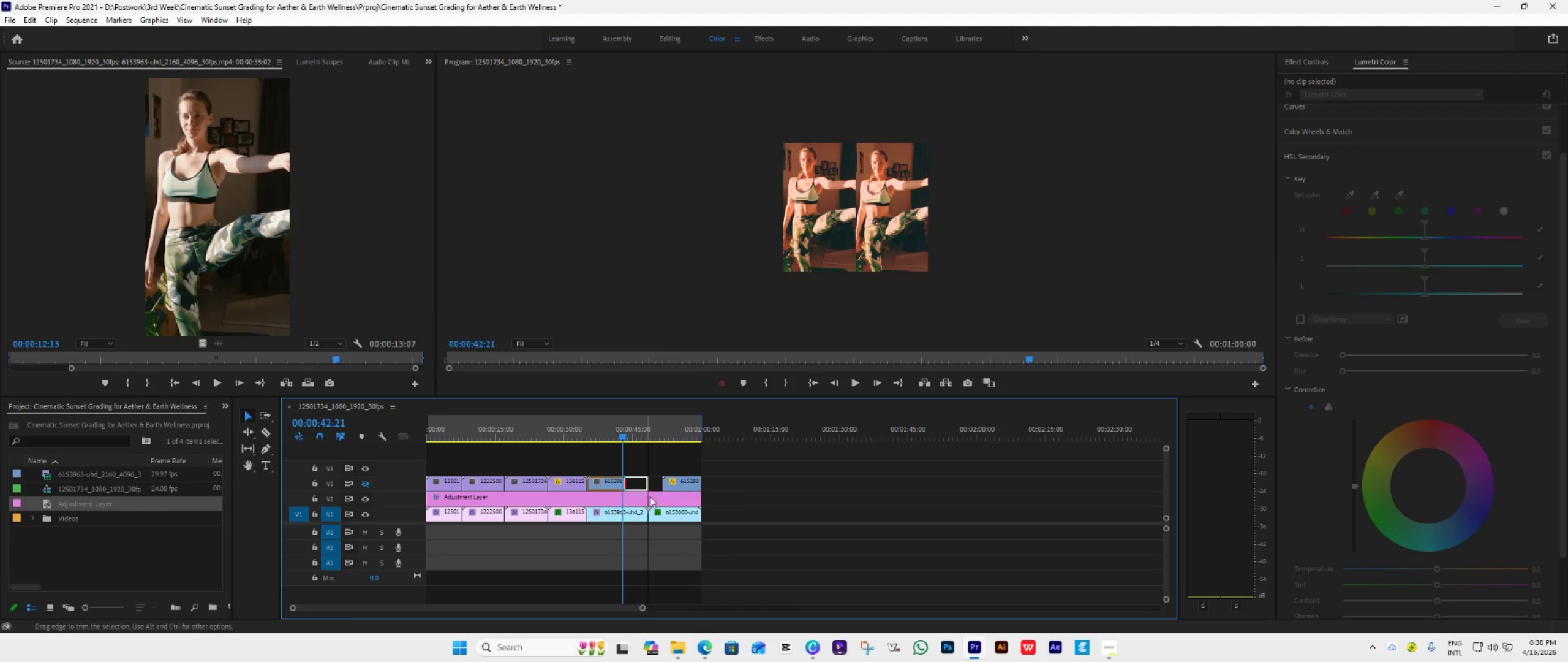 
left_click_drag(start_coordinate=[666, 486], to_coordinate=[644, 495])
 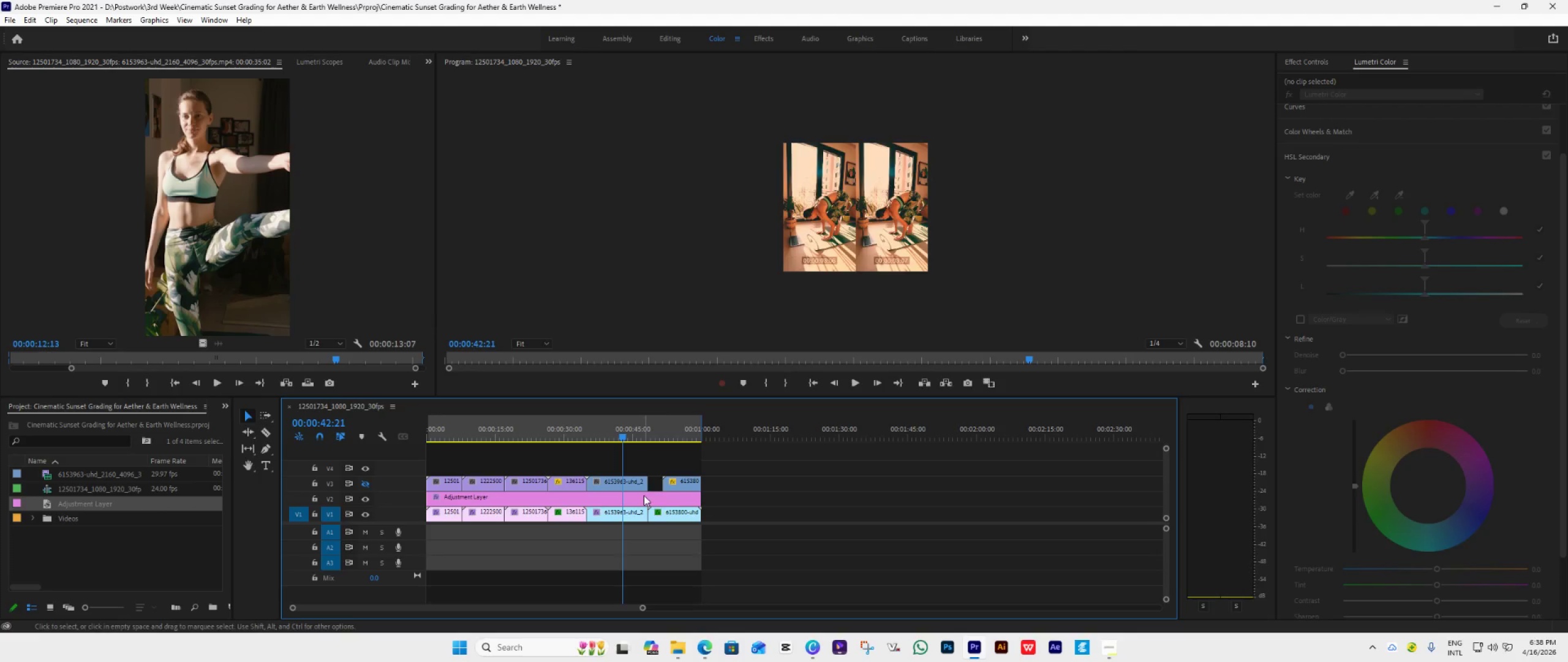 
left_click_drag(start_coordinate=[676, 486], to_coordinate=[663, 490])
 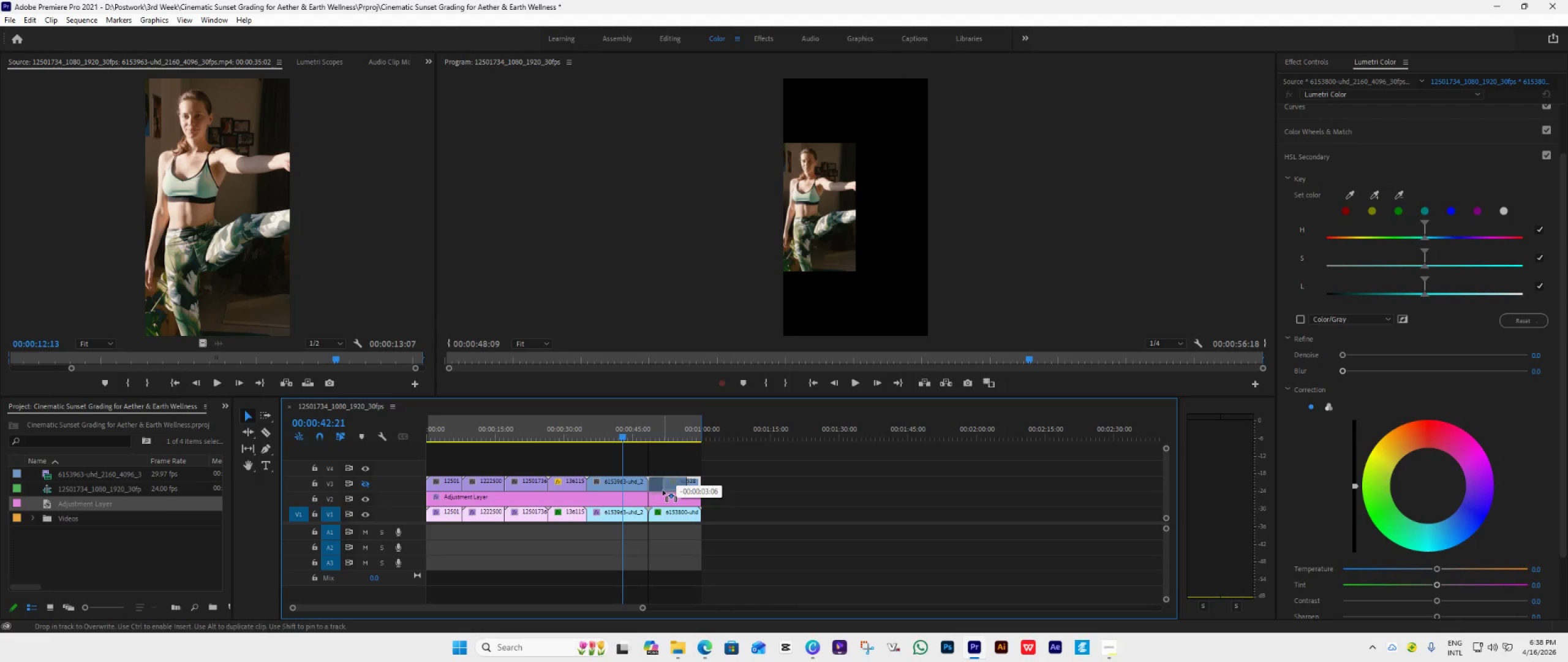 
left_click_drag(start_coordinate=[686, 490], to_coordinate=[700, 494])
 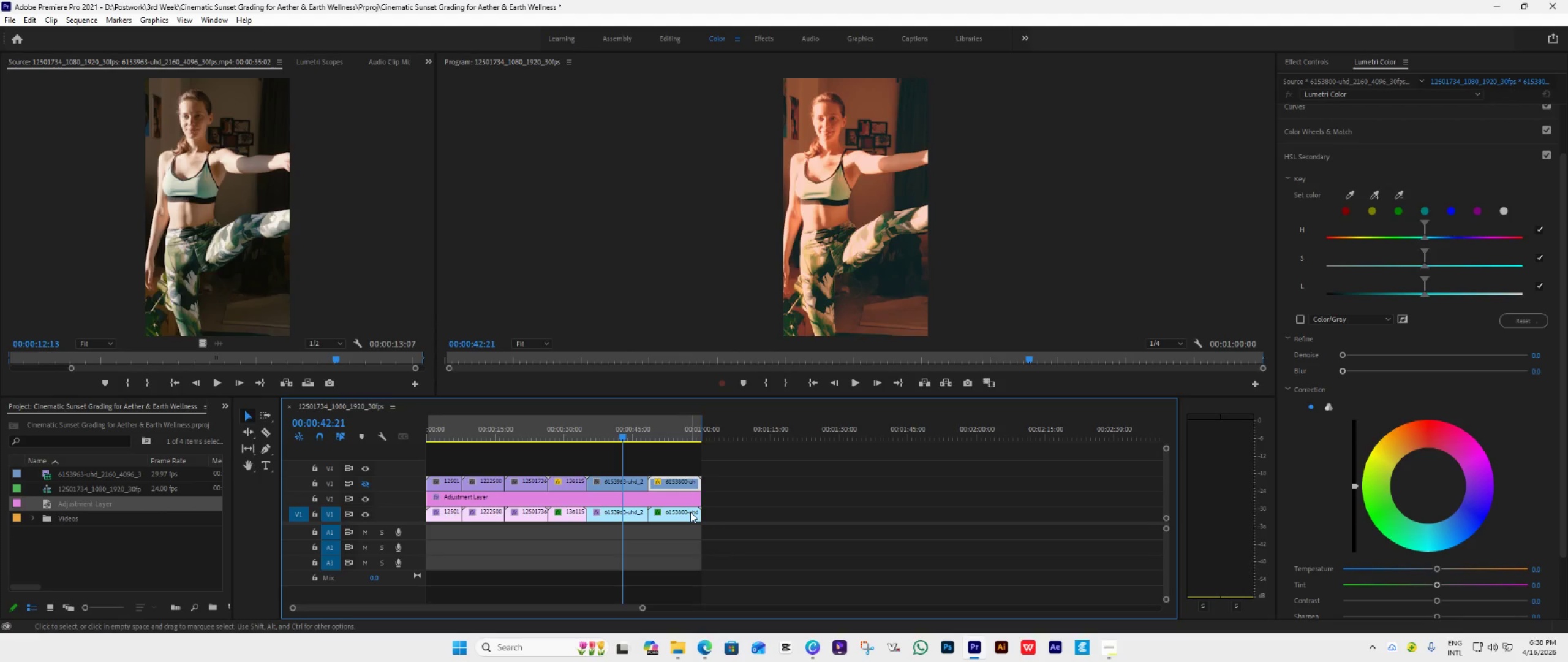 
key(Space)
 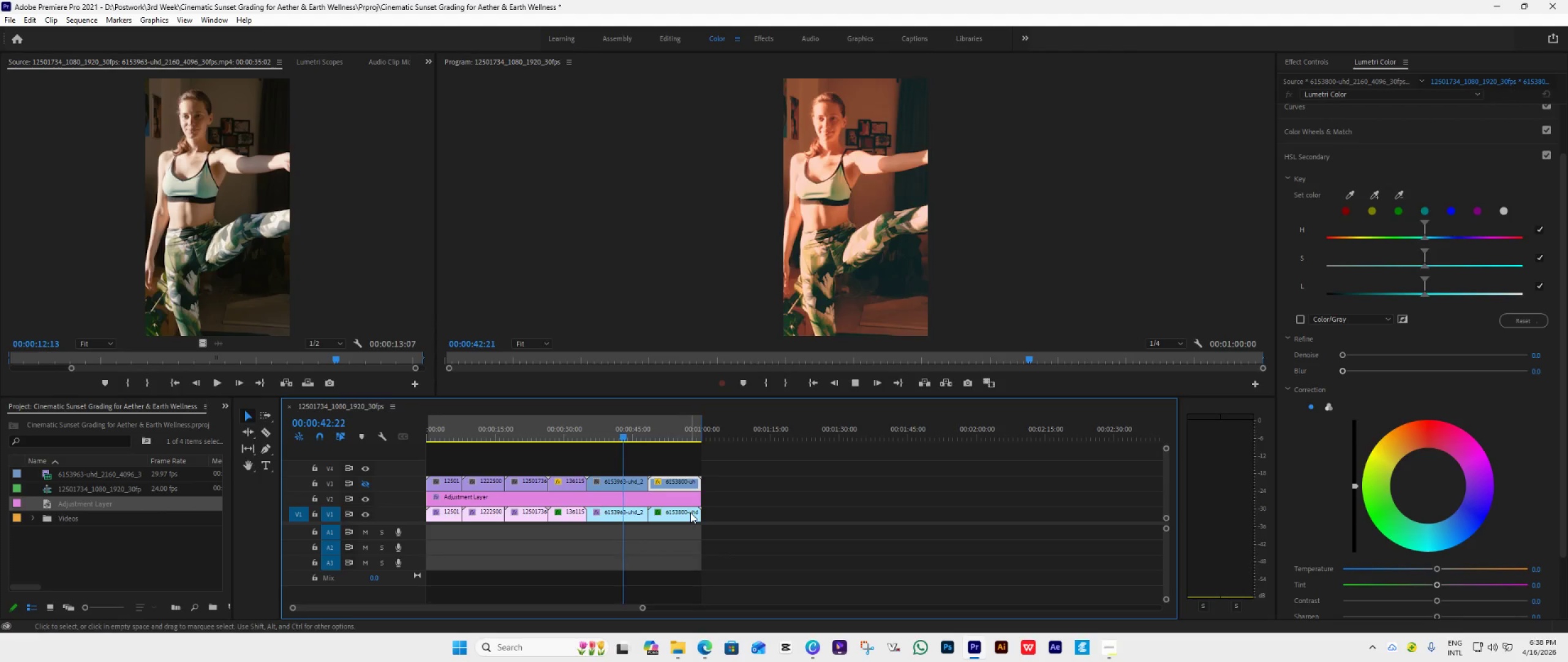 
key(Space)
 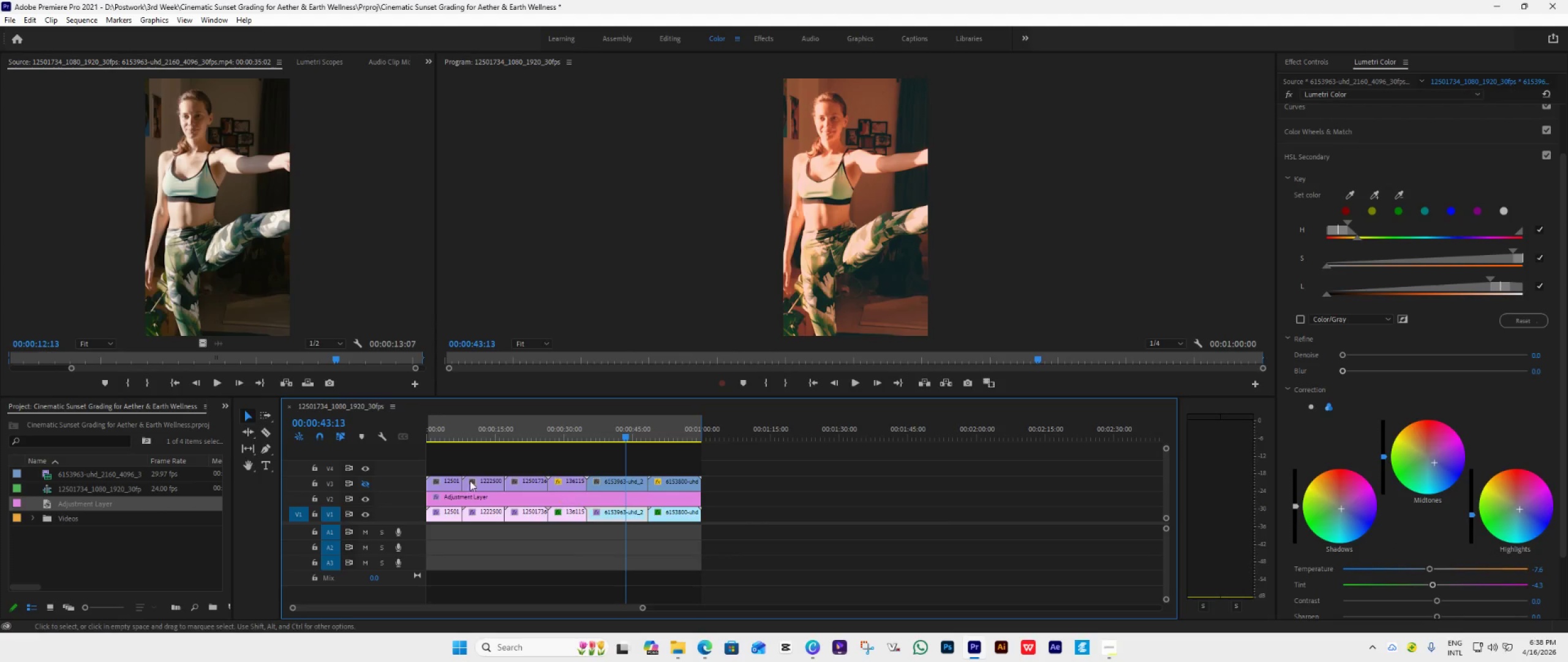 
left_click([365, 483])
 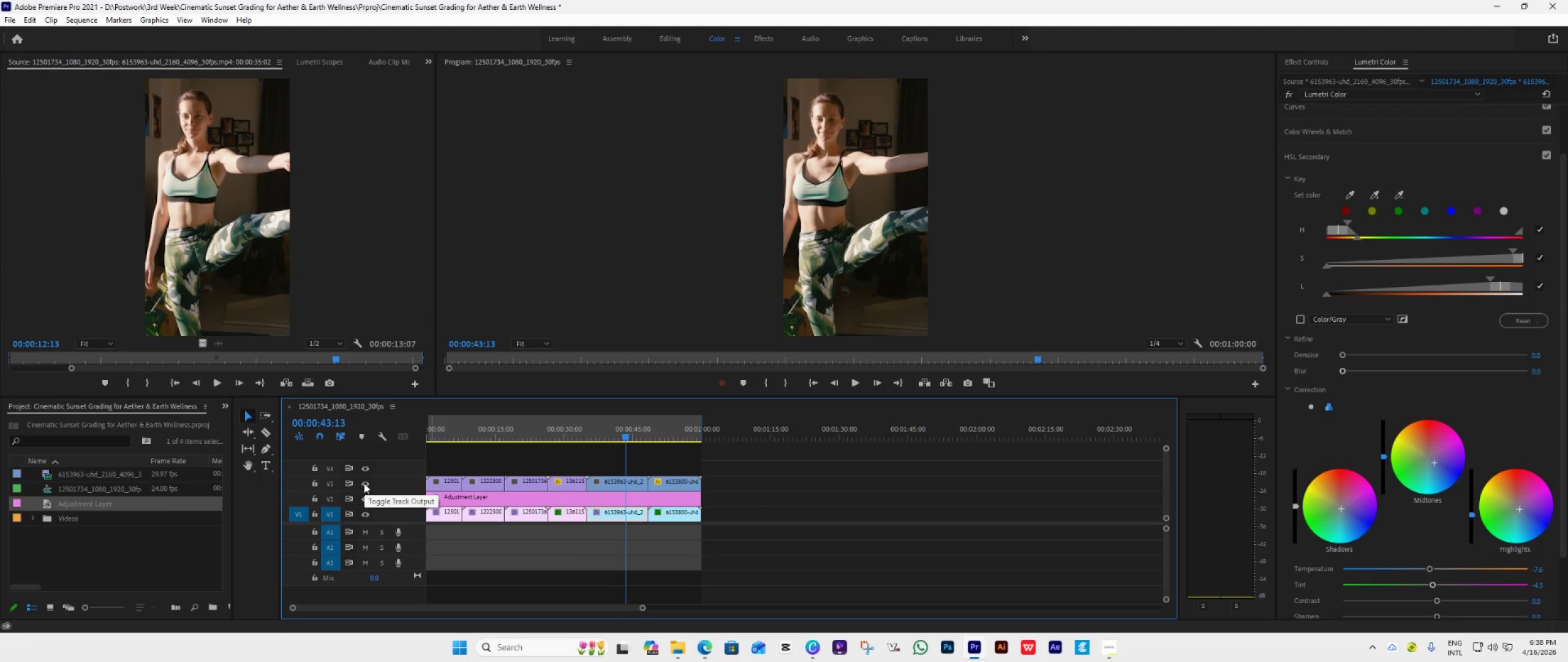 
left_click([364, 483])
 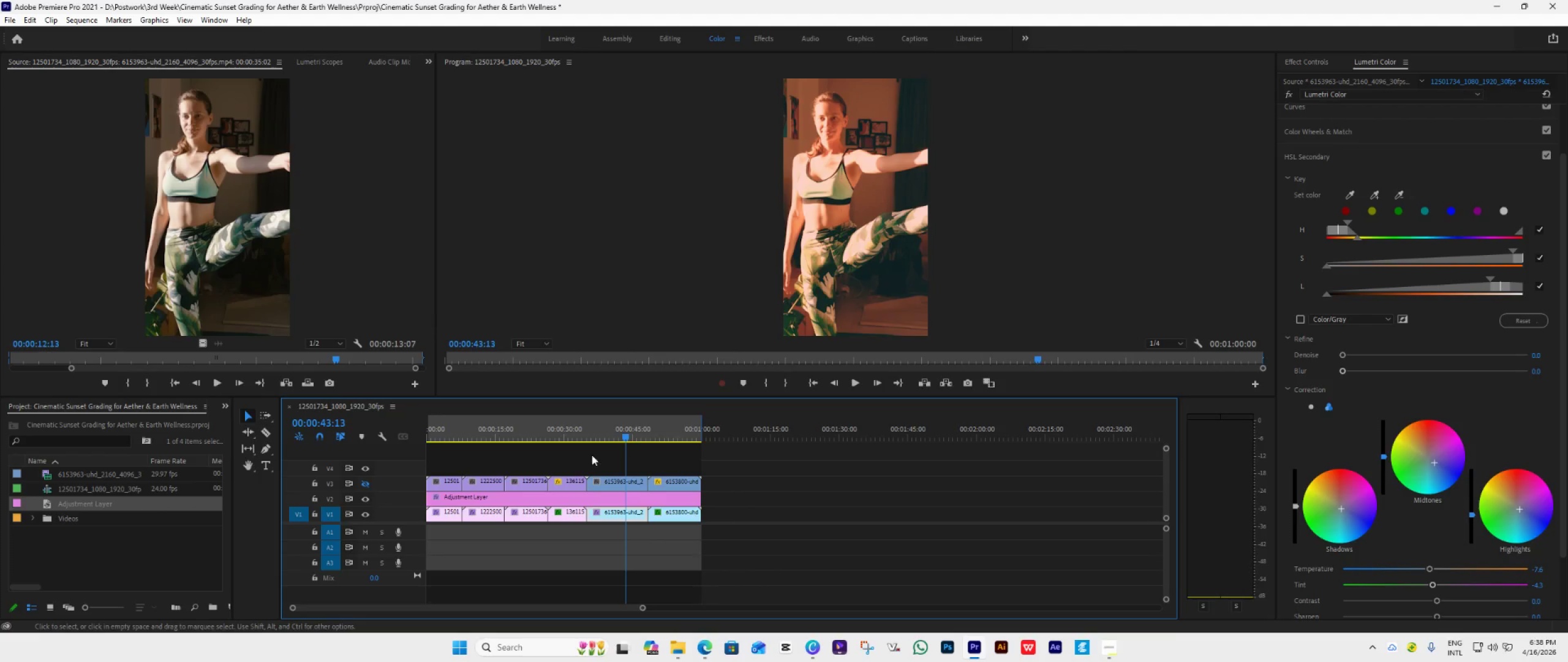 
left_click_drag(start_coordinate=[734, 396], to_coordinate=[673, 527])
 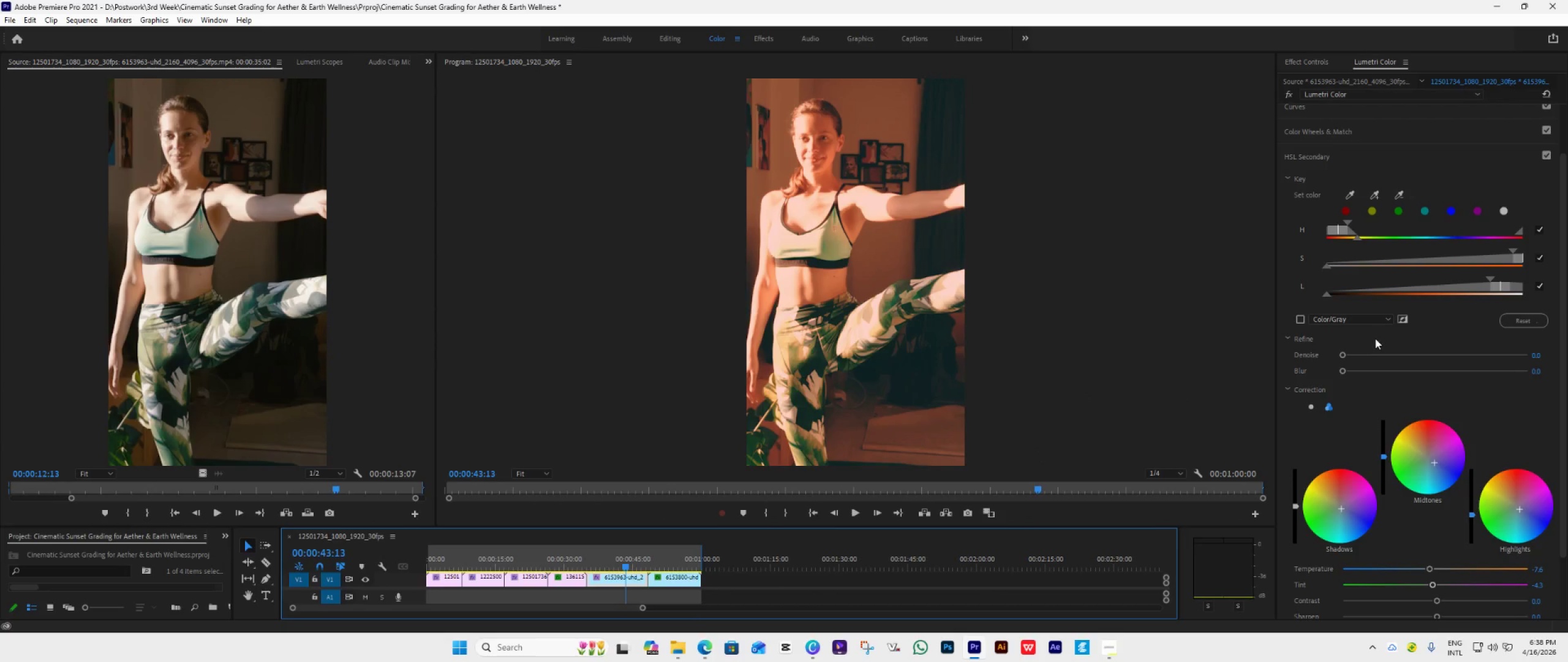 
left_click([1387, 159])
 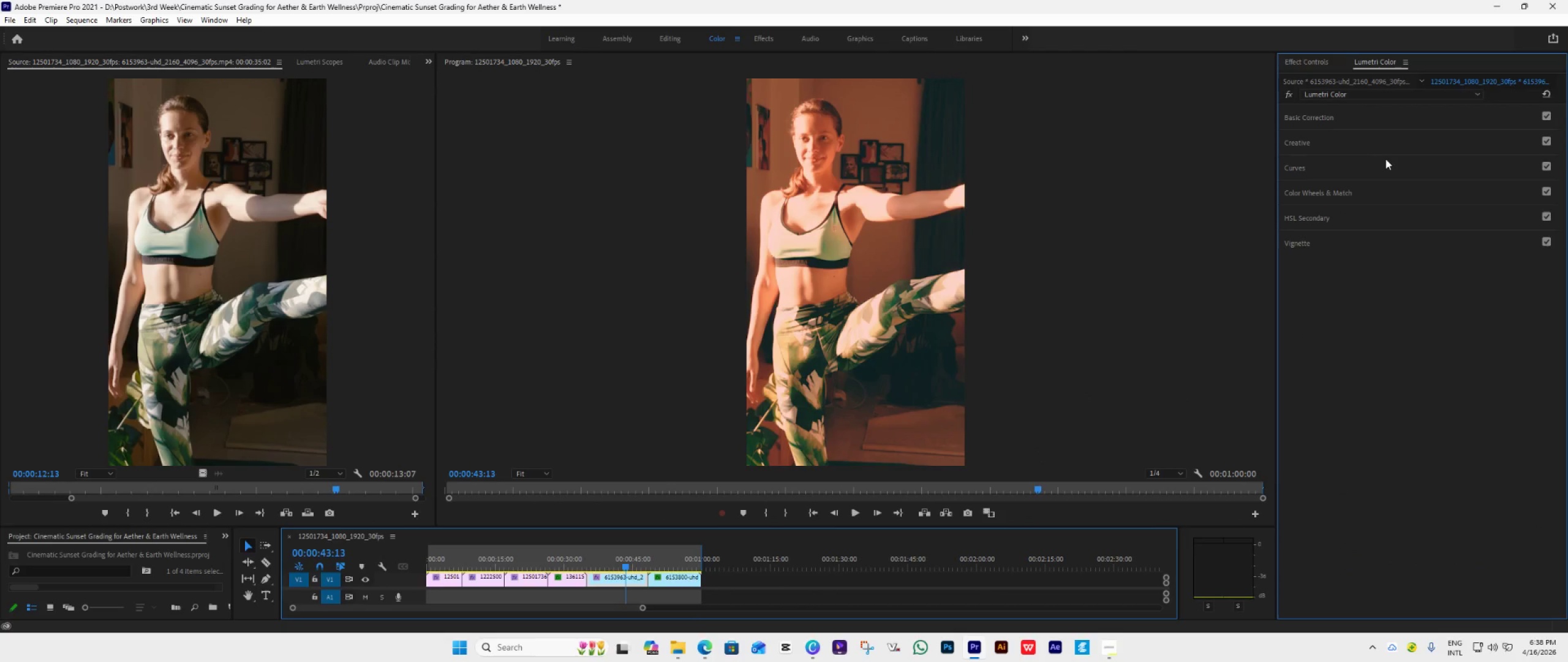 
left_click([1393, 123])
 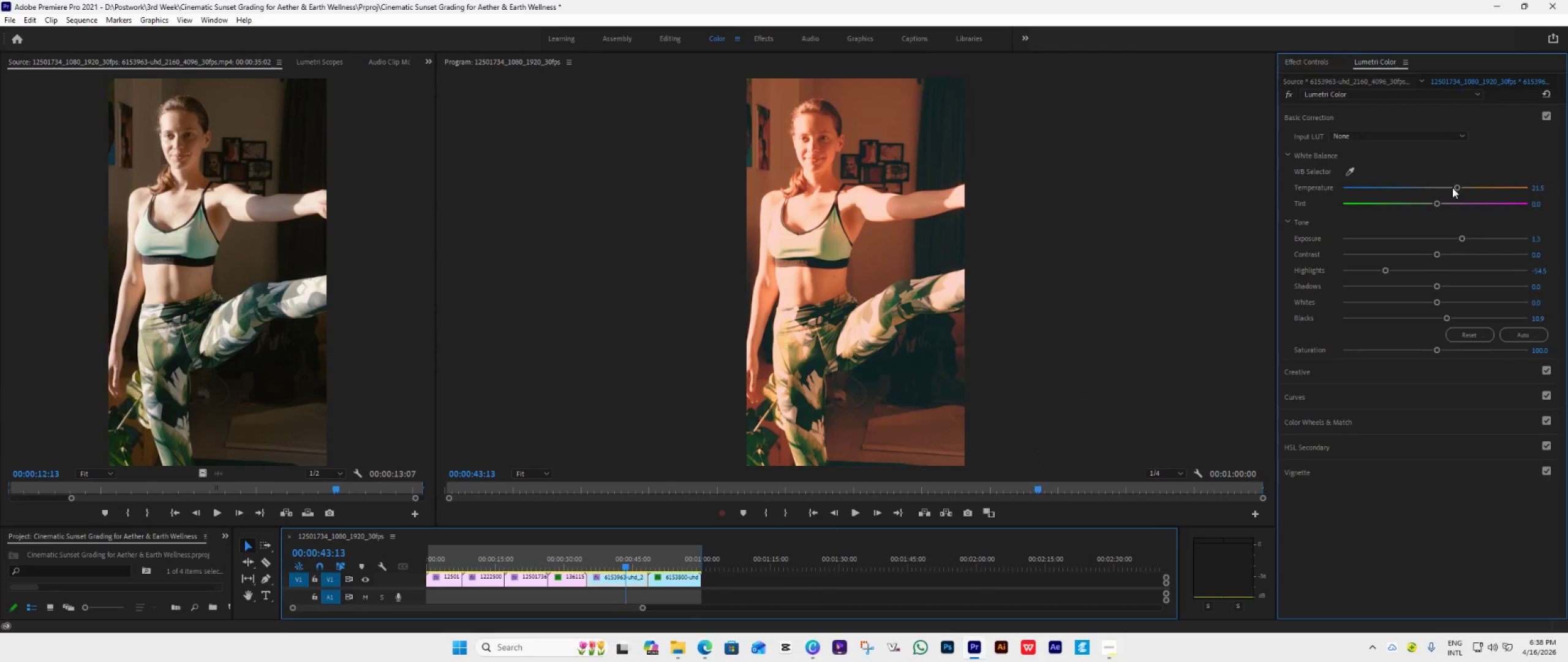 
left_click_drag(start_coordinate=[1457, 187], to_coordinate=[1449, 196])
 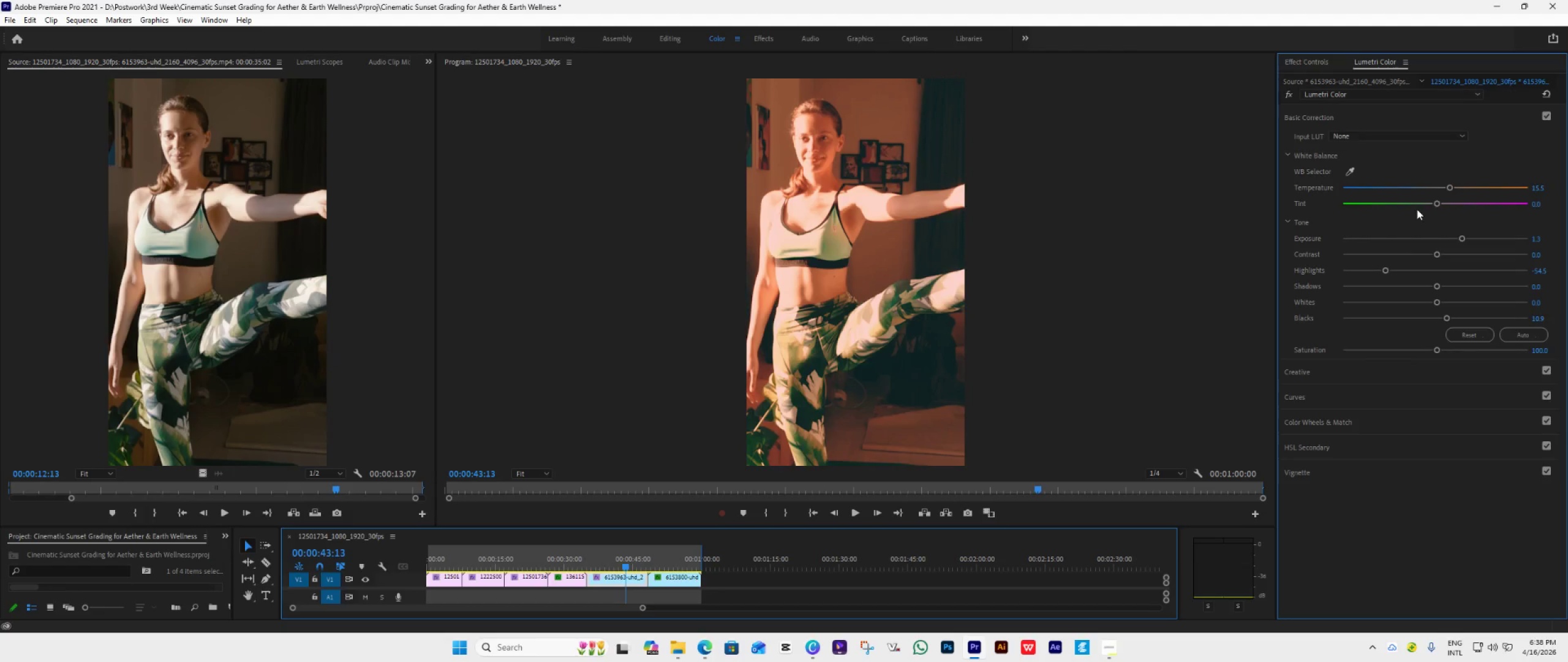 
left_click([1386, 115])
 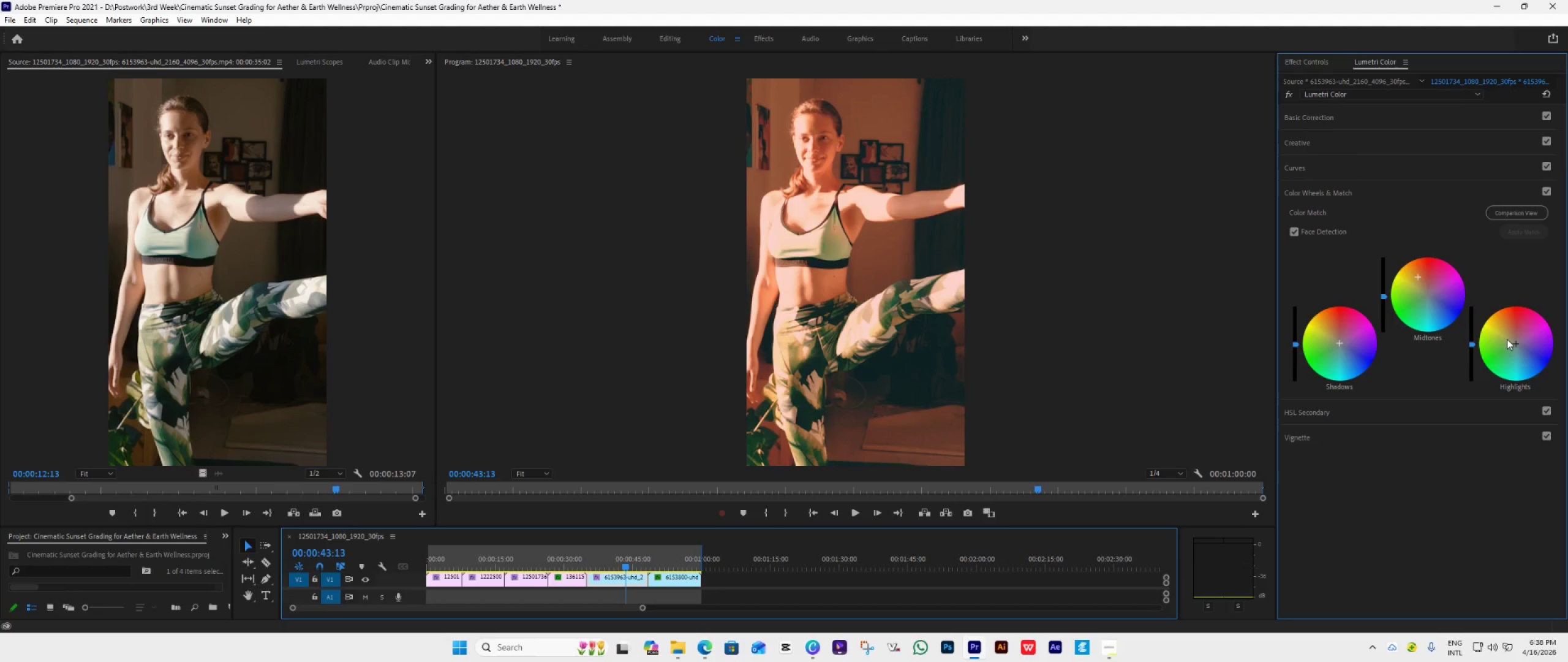 
left_click_drag(start_coordinate=[1422, 275], to_coordinate=[1433, 439])
 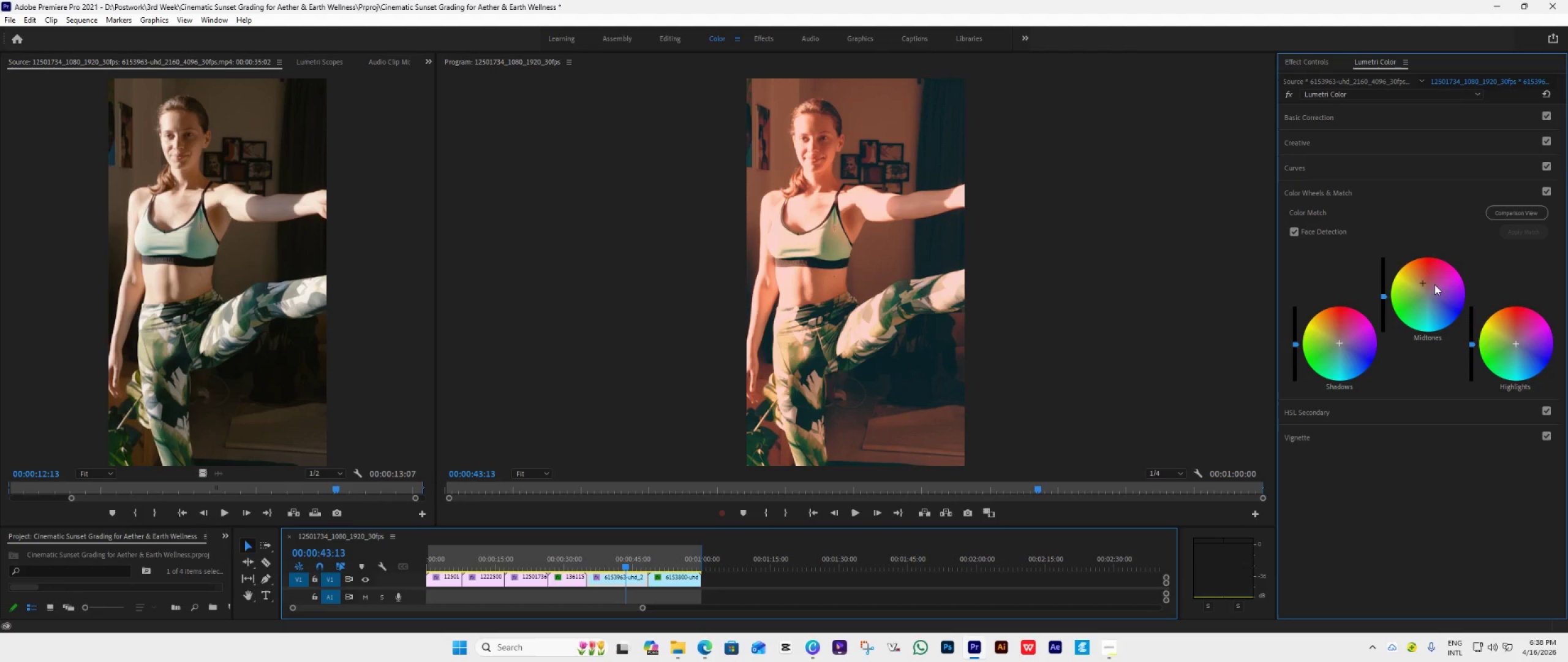 
left_click([1336, 110])
 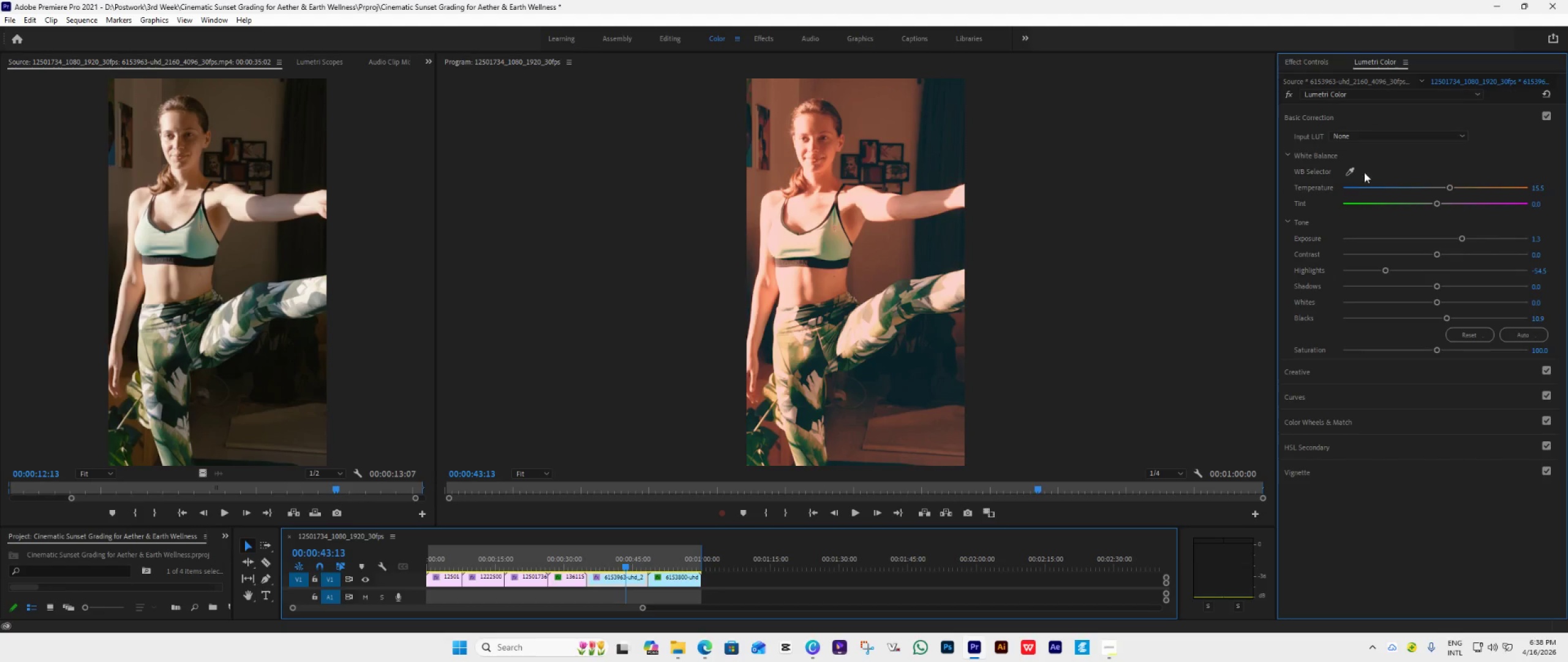 
left_click([1385, 158])
 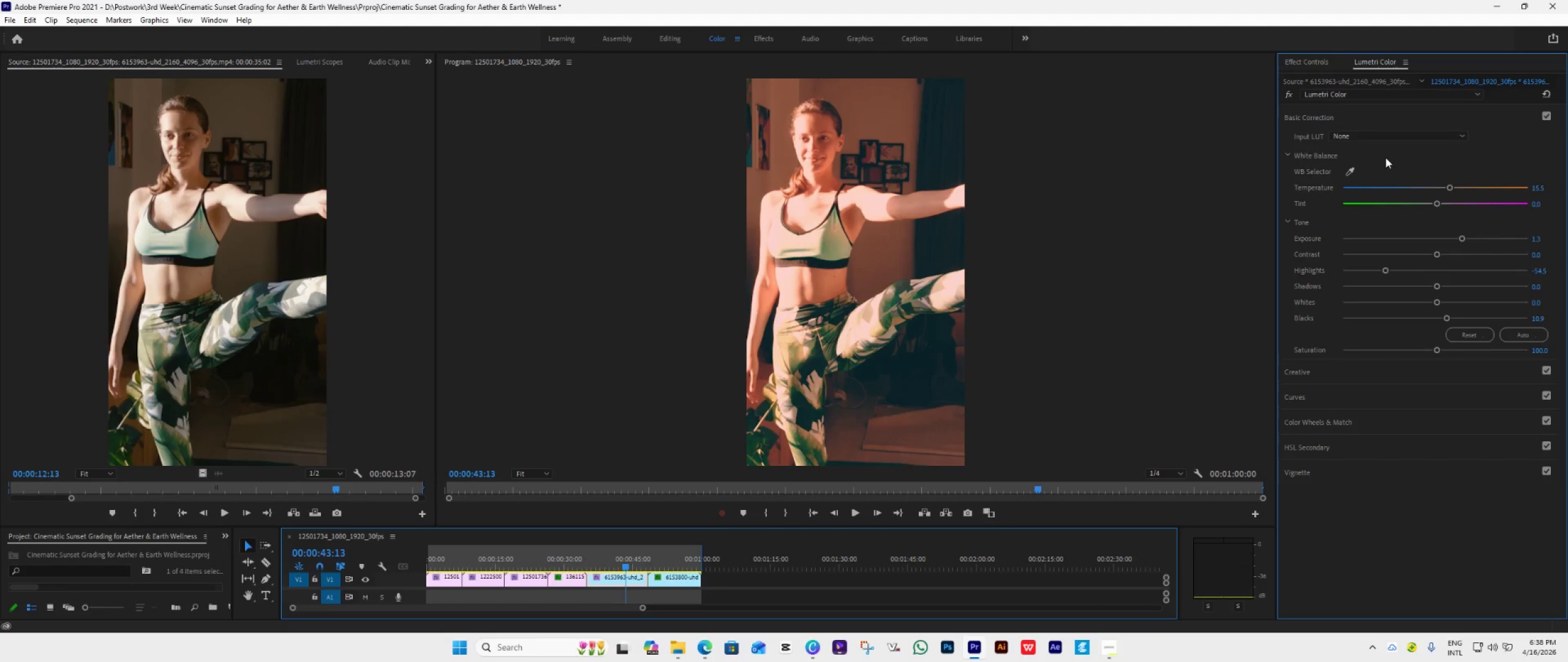 
left_click([1339, 118])
 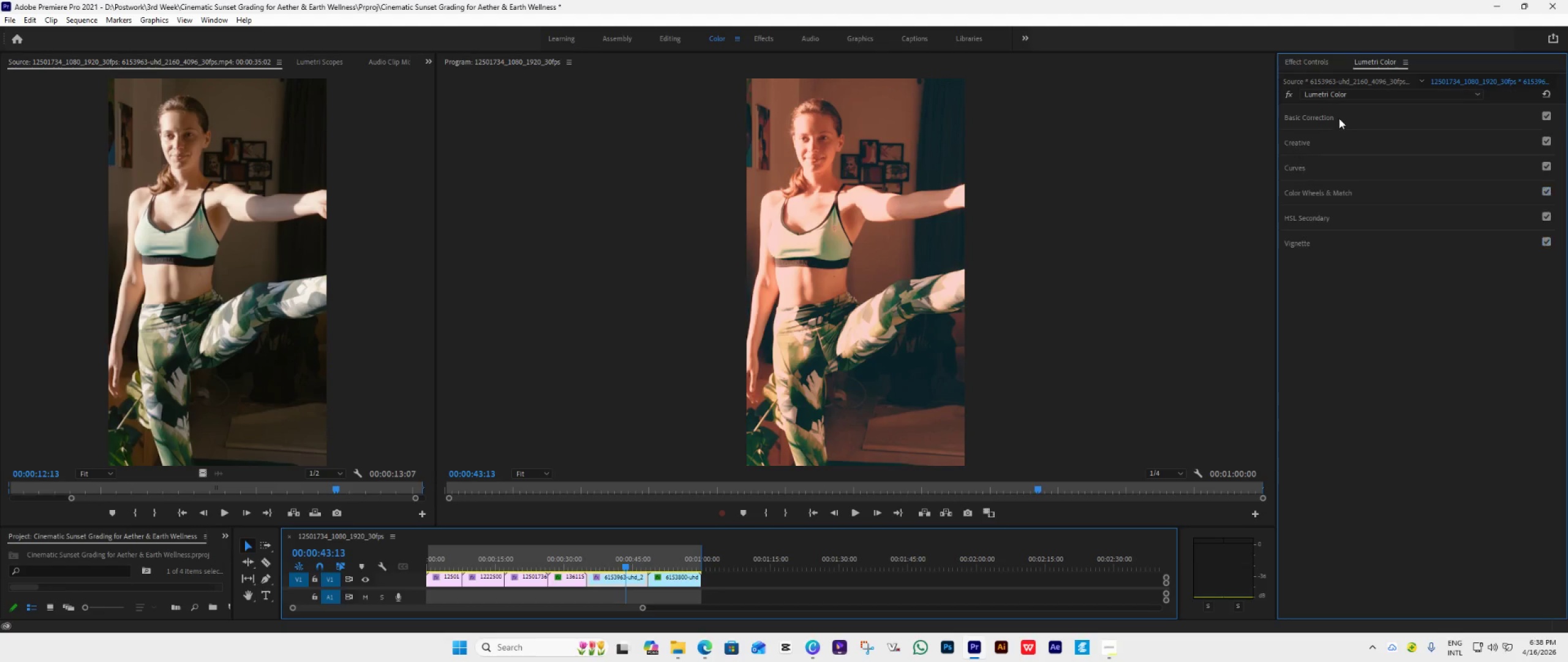 
left_click([1359, 170])
 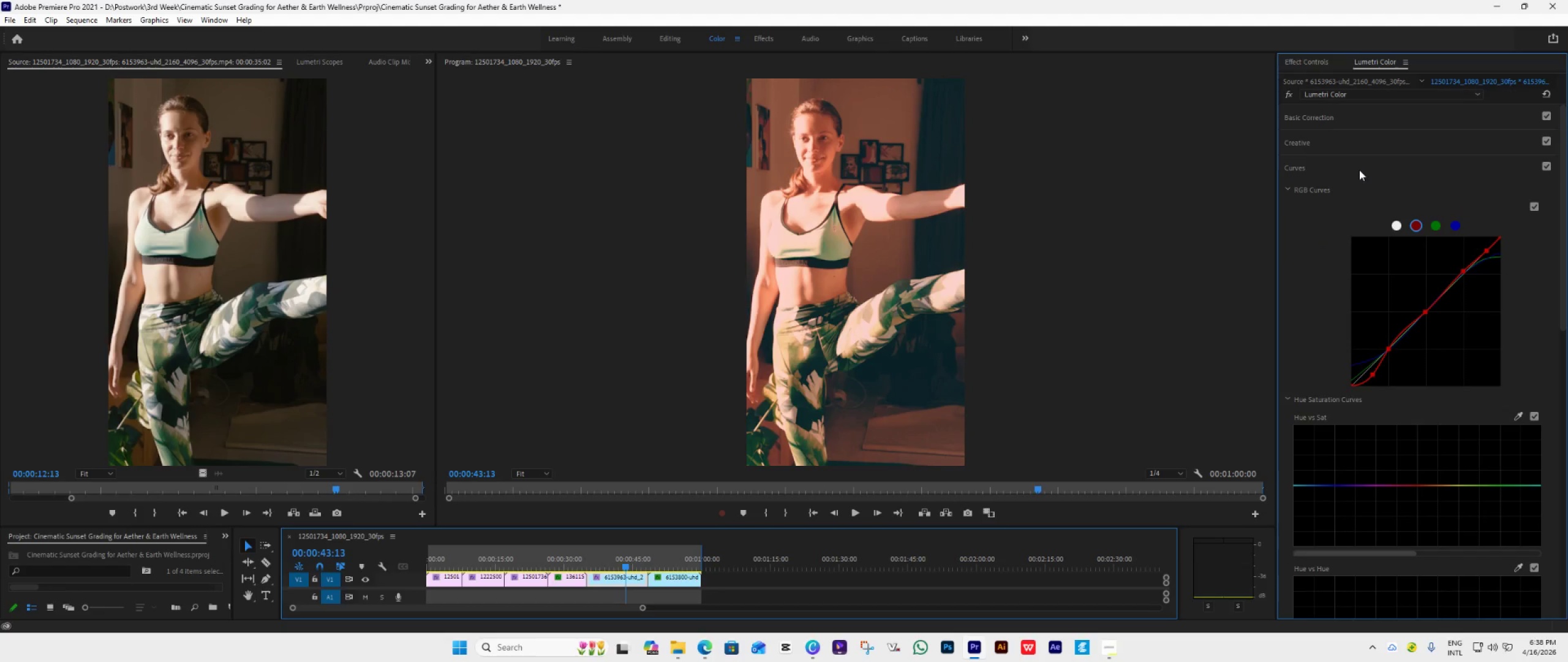 
left_click([1360, 169])
 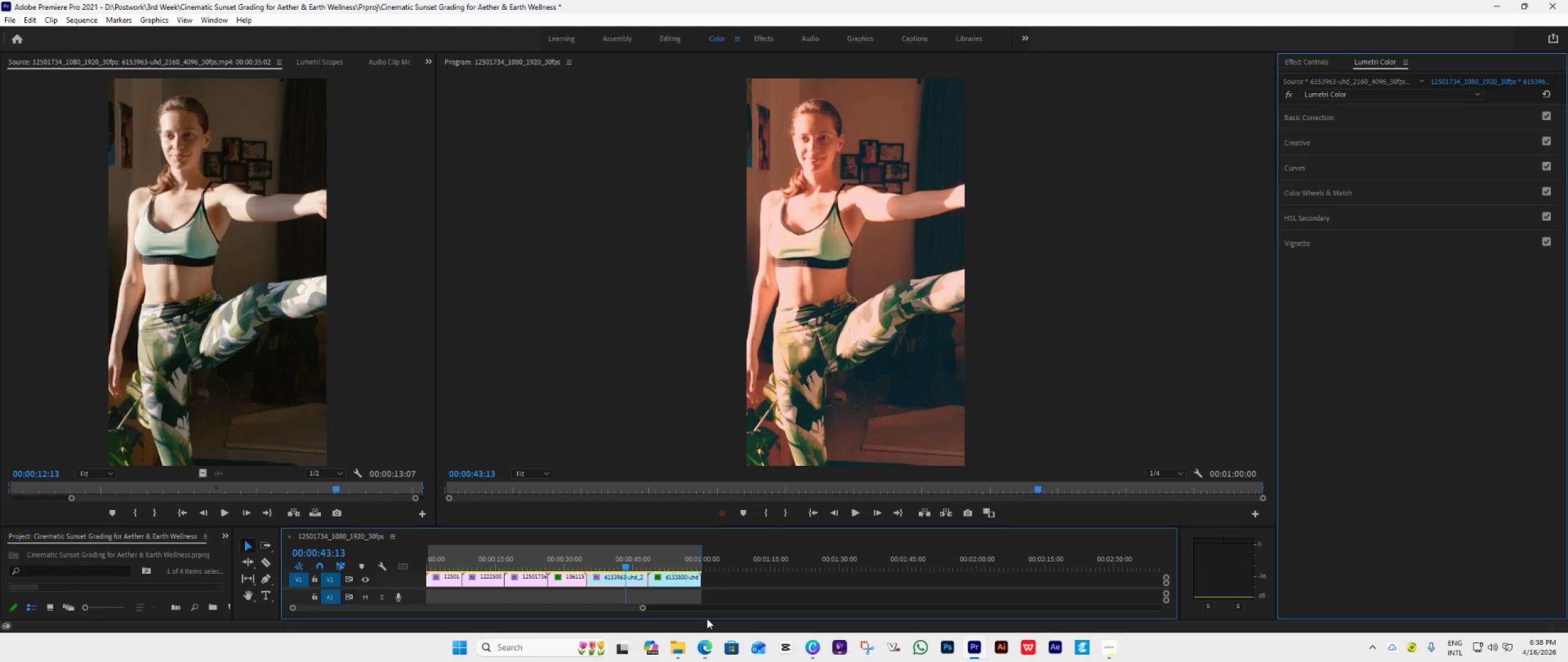 
wait(5.34)
 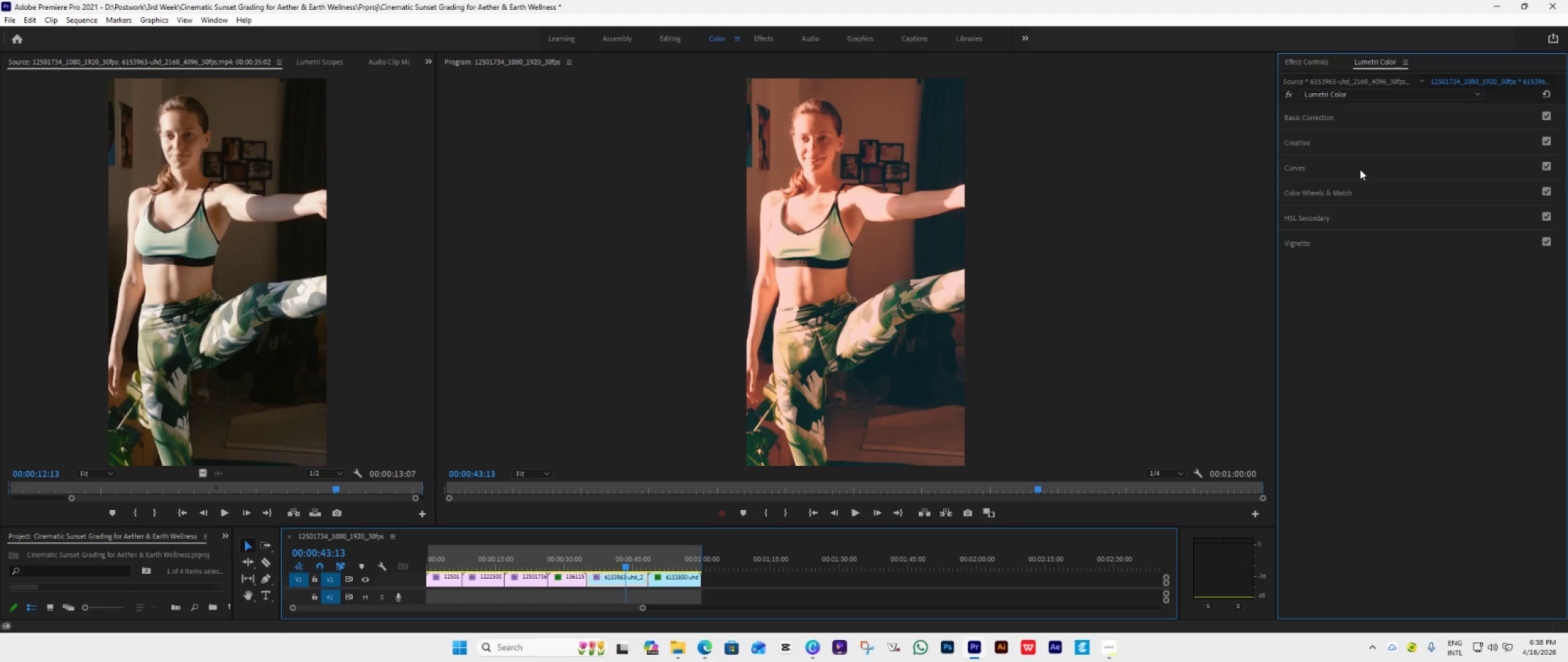 
left_click([986, 511])
 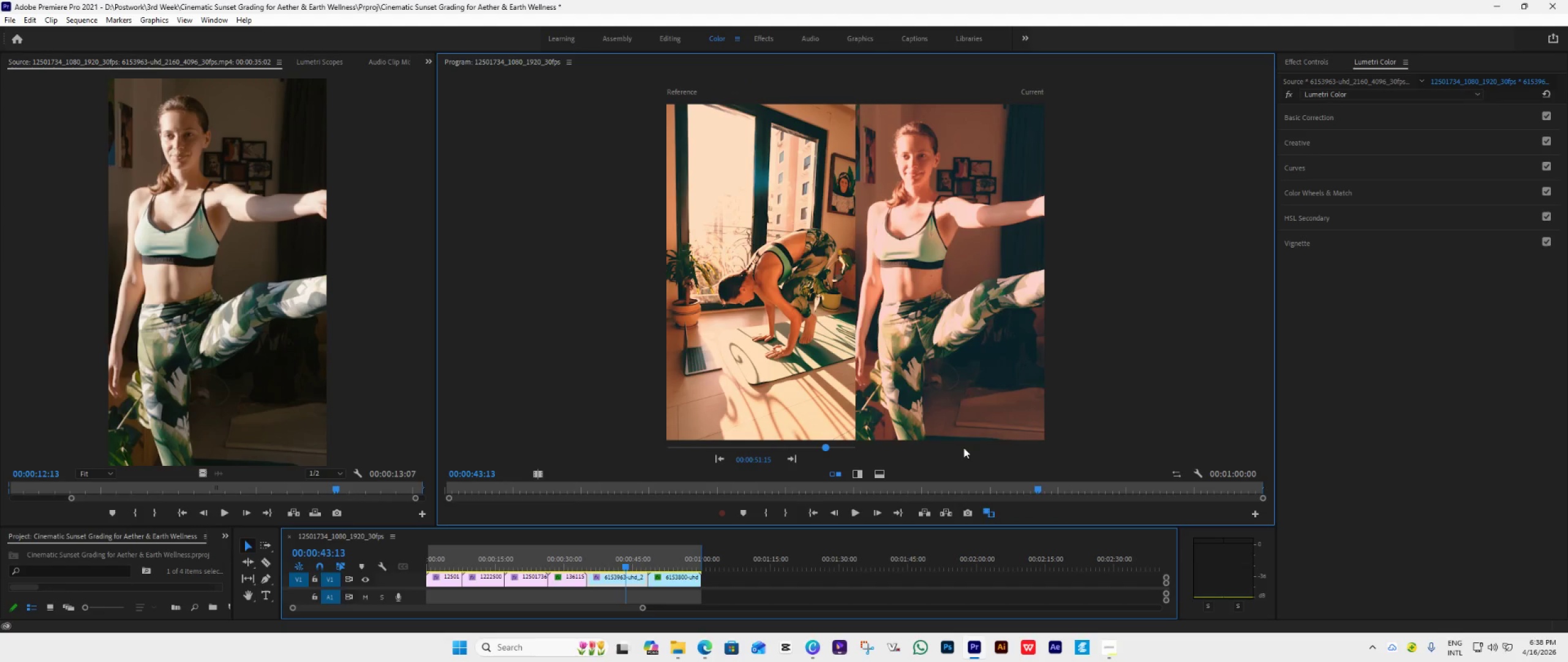 
wait(6.89)
 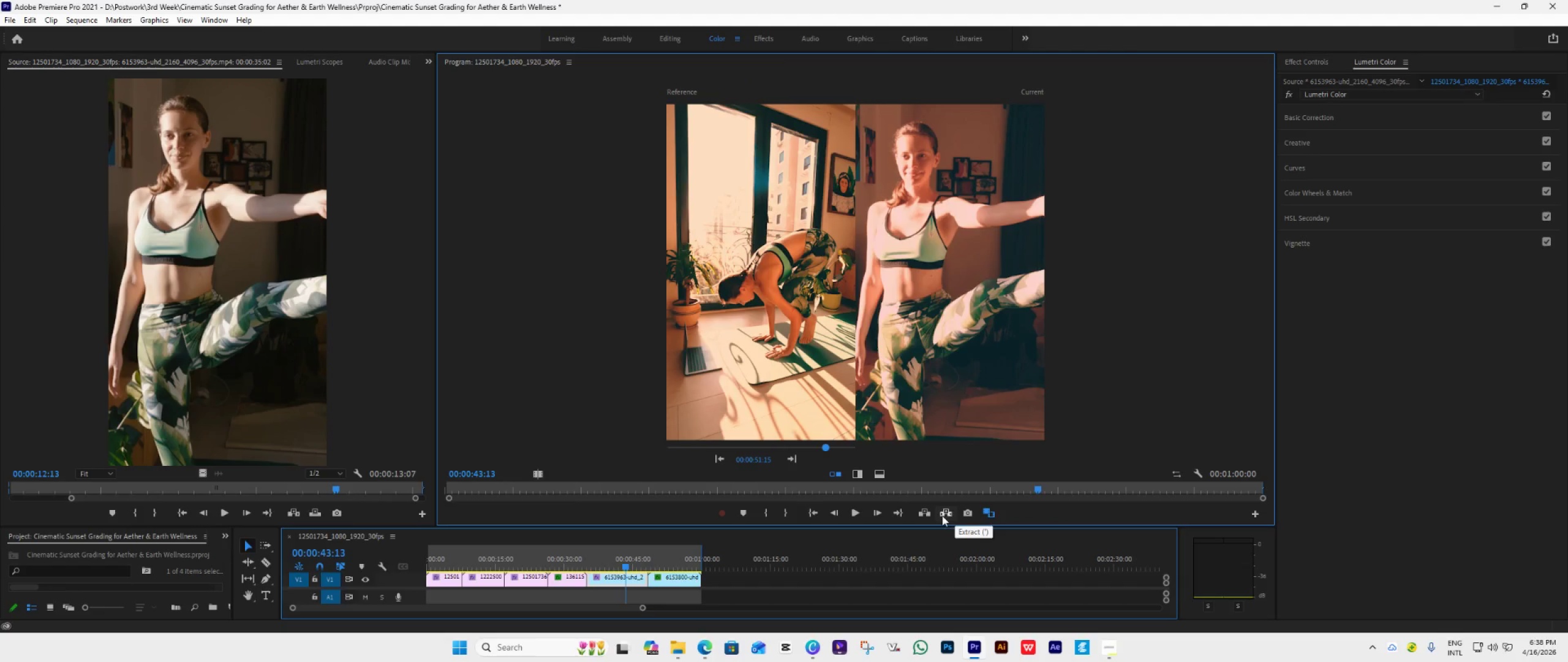 
left_click_drag(start_coordinate=[632, 559], to_coordinate=[626, 567])
 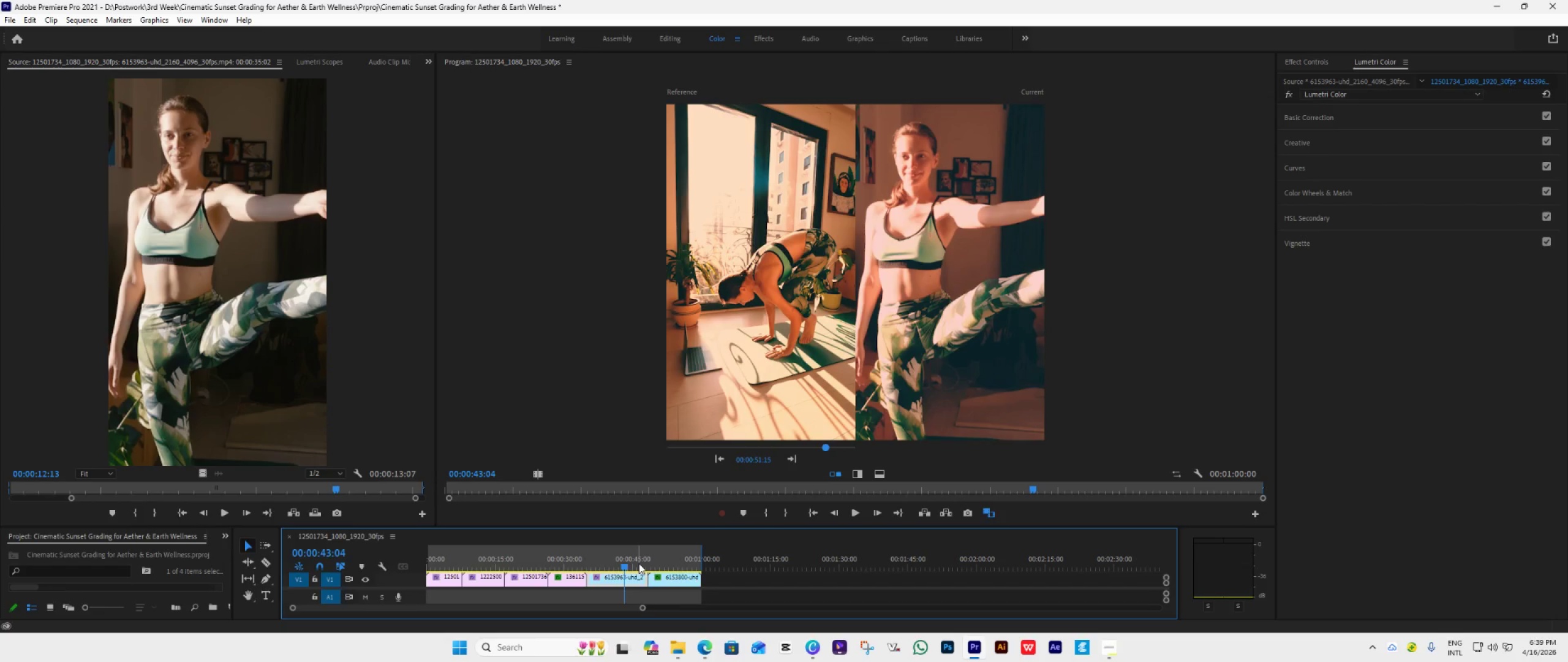 
wait(5.66)
 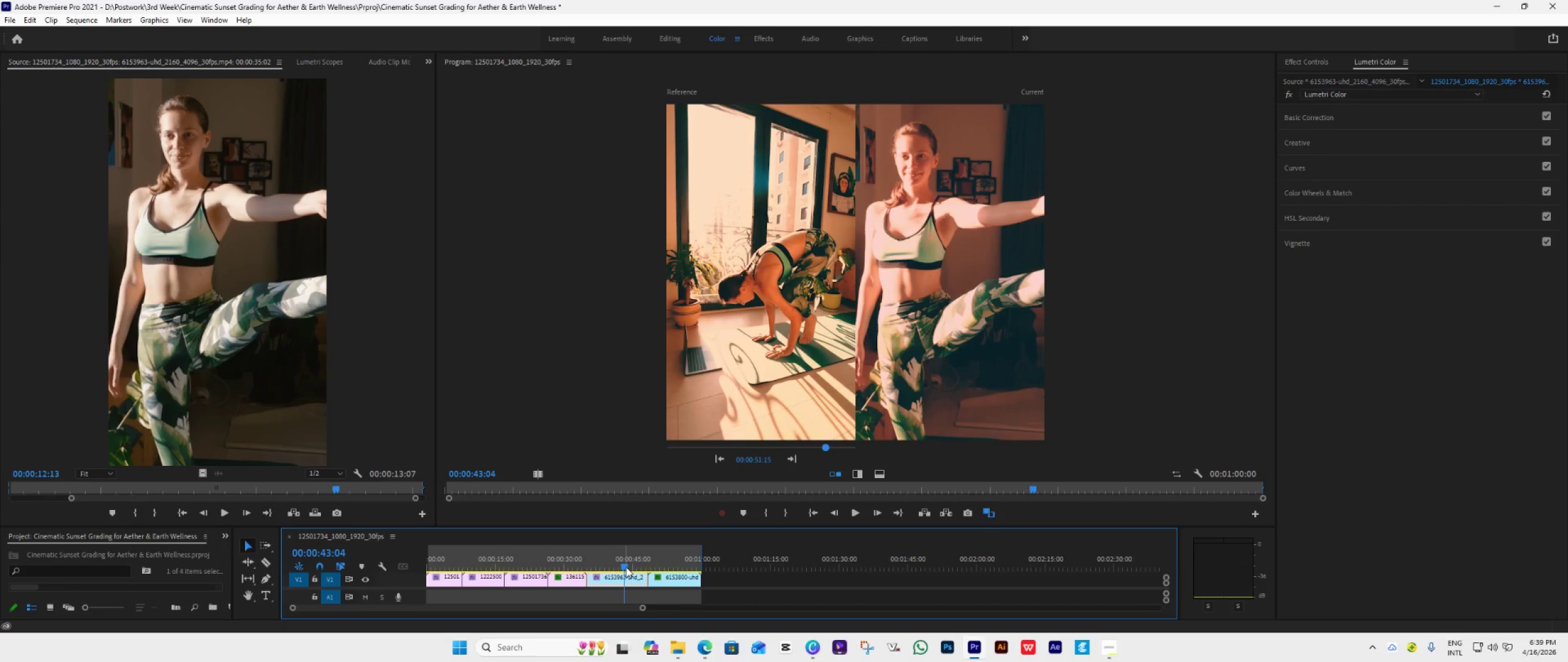 
left_click([670, 577])
 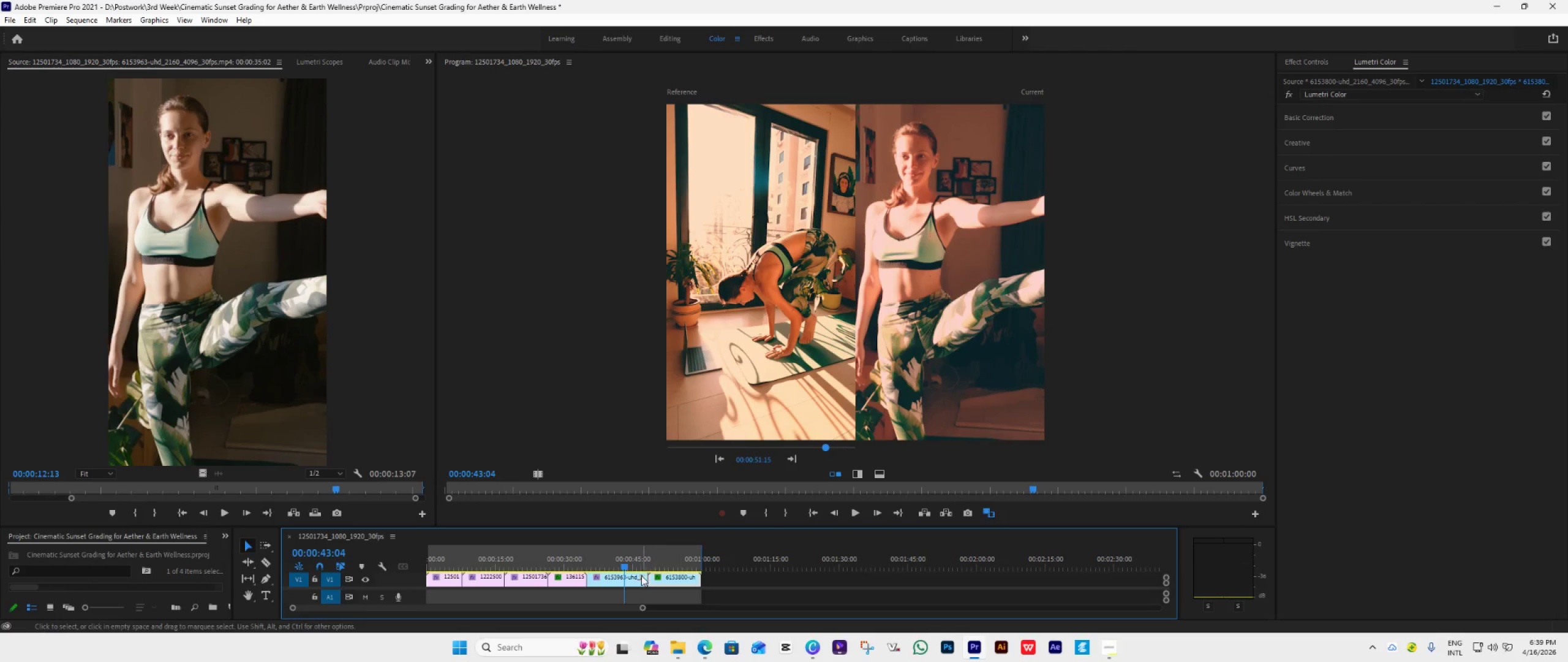 
left_click_drag(start_coordinate=[621, 563], to_coordinate=[616, 588])
 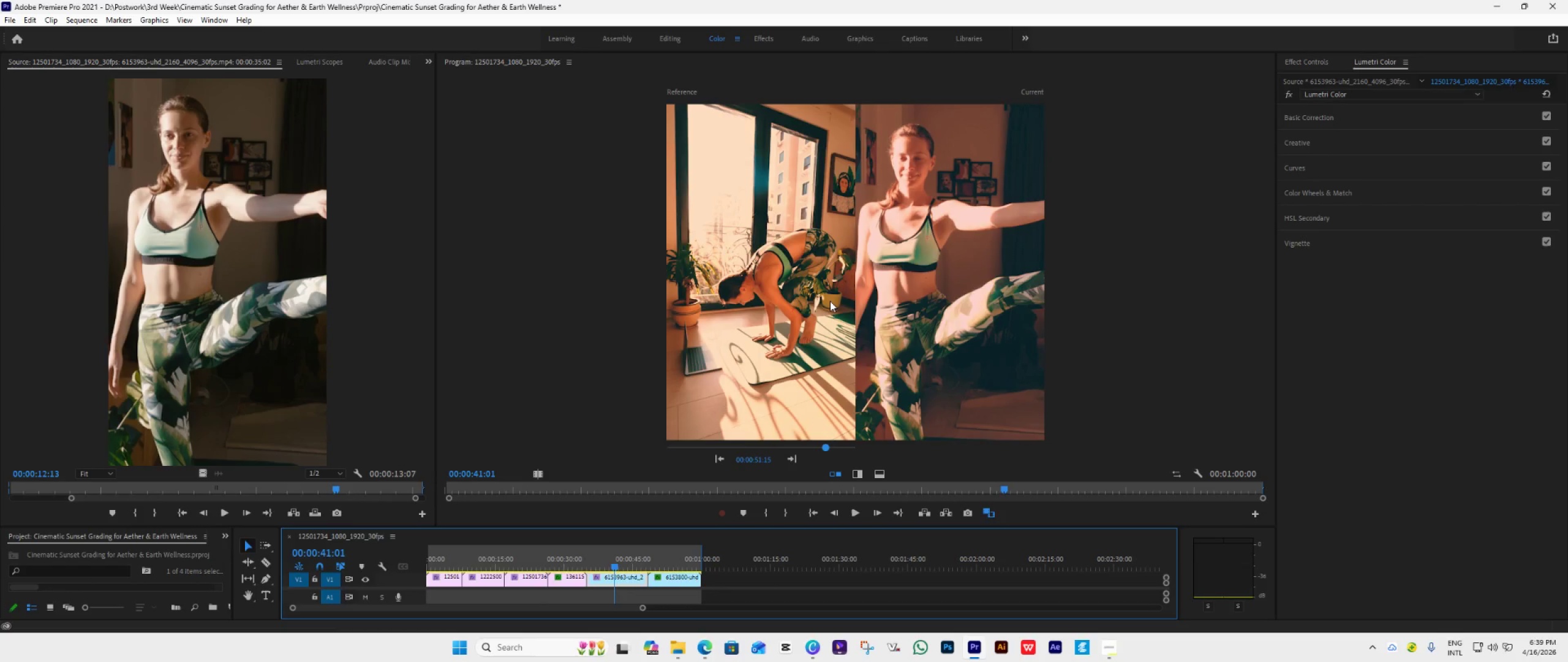 
wait(9.23)
 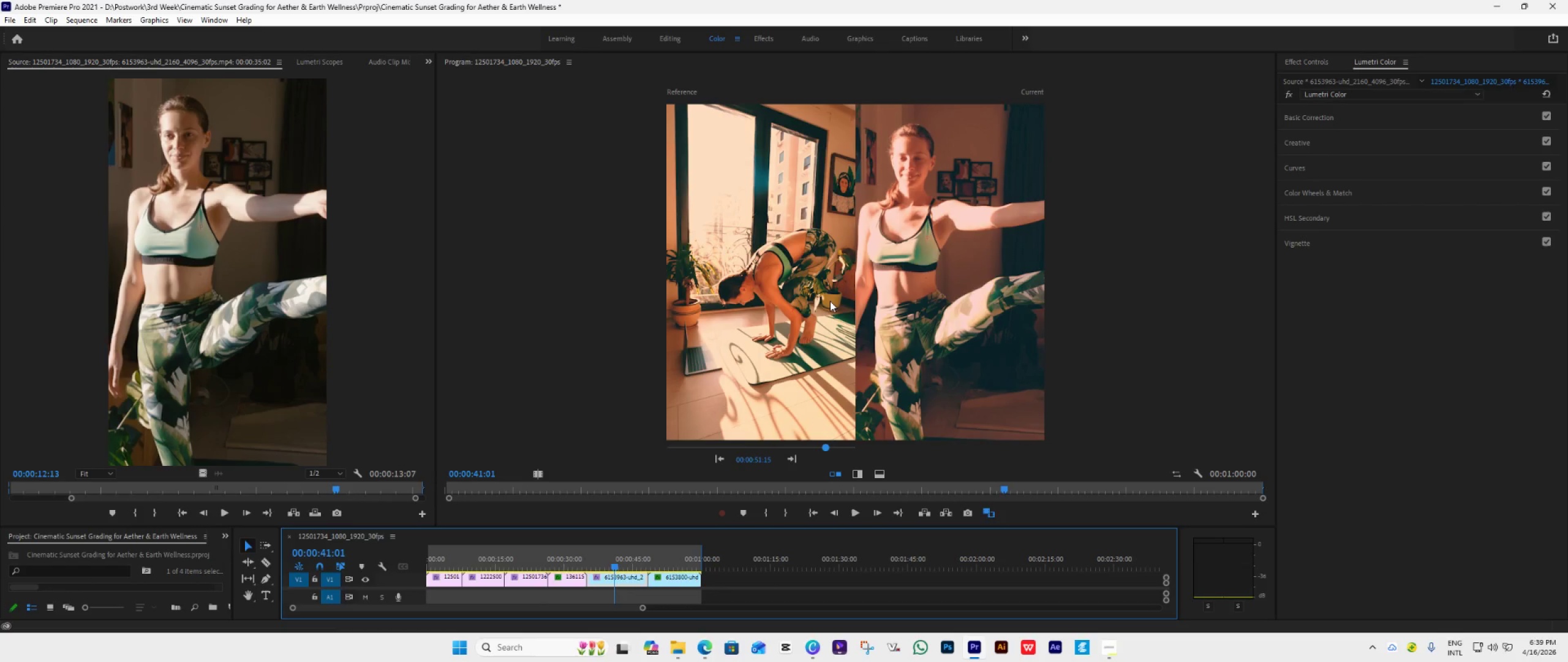 
left_click([1377, 116])
 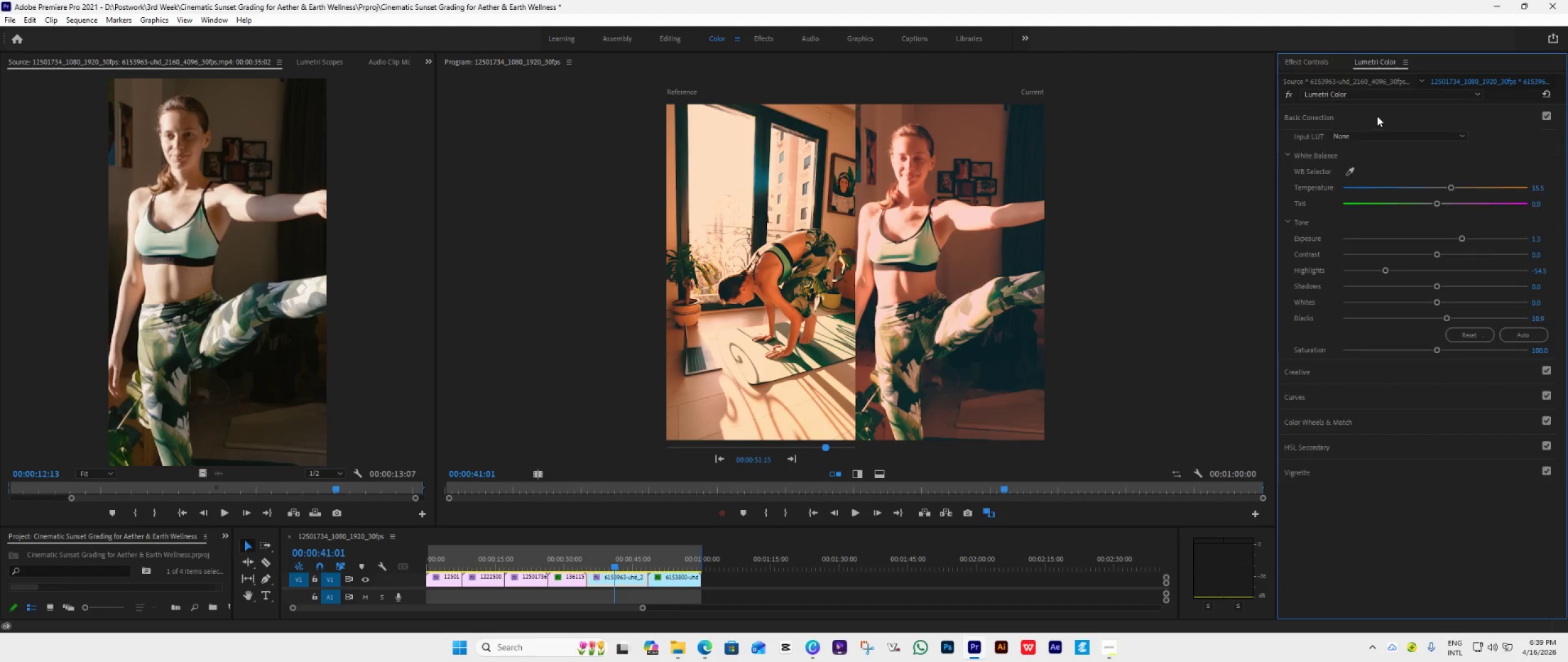 
left_click([1377, 116])
 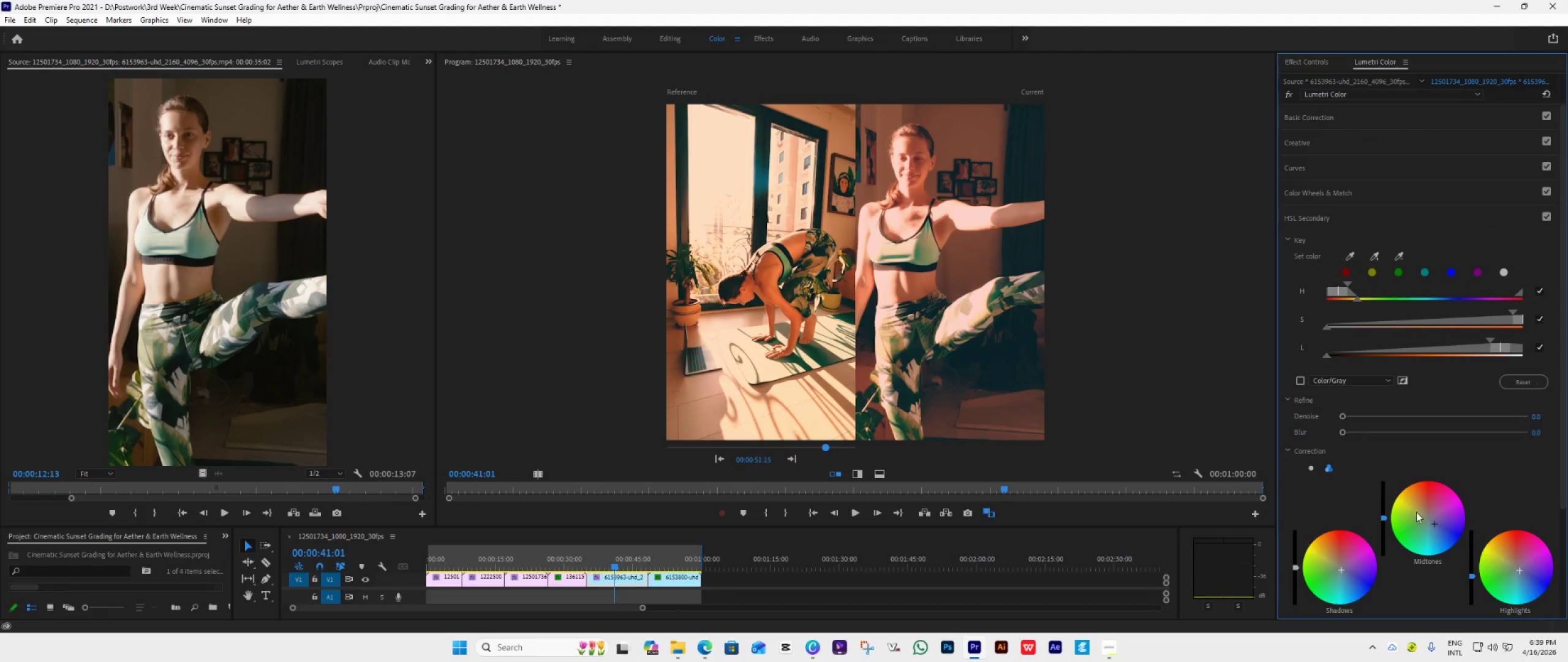 
wait(6.1)
 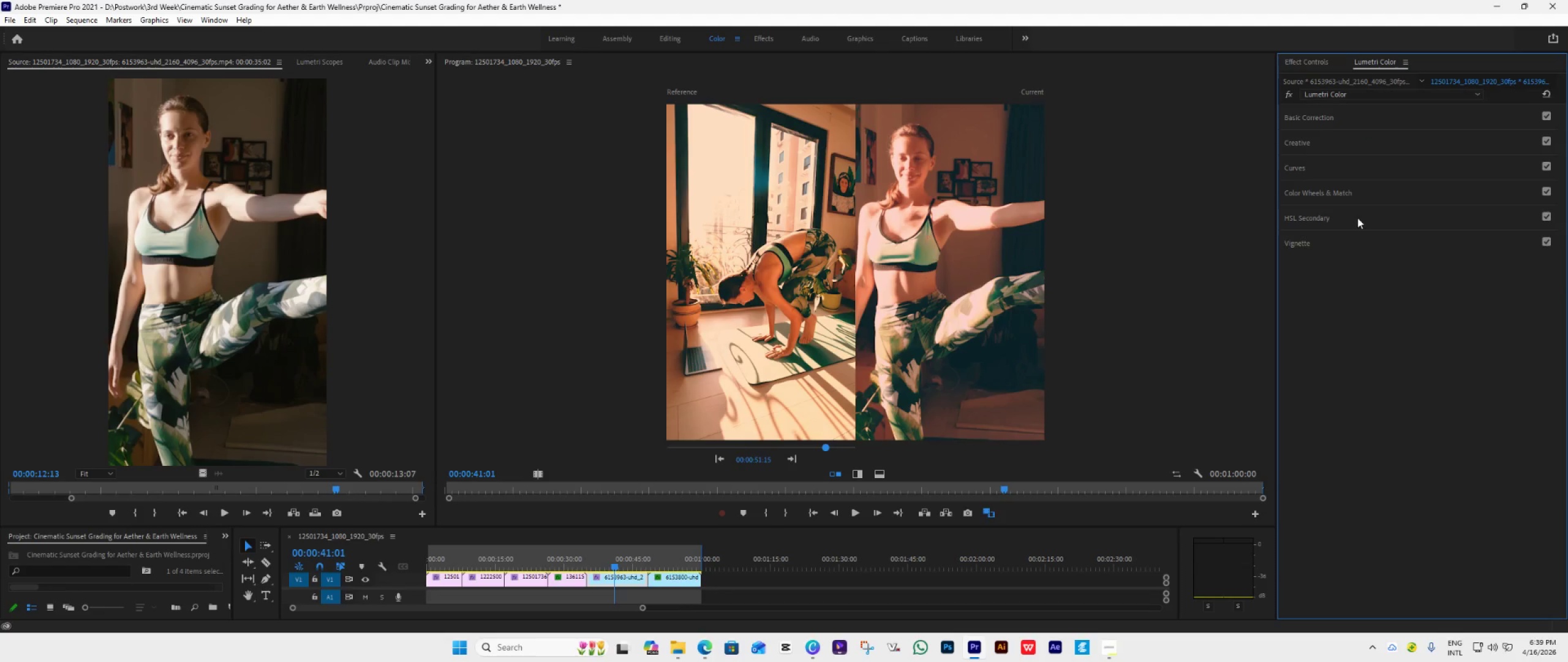 
left_click_drag(start_coordinate=[1433, 522], to_coordinate=[1175, 89])
 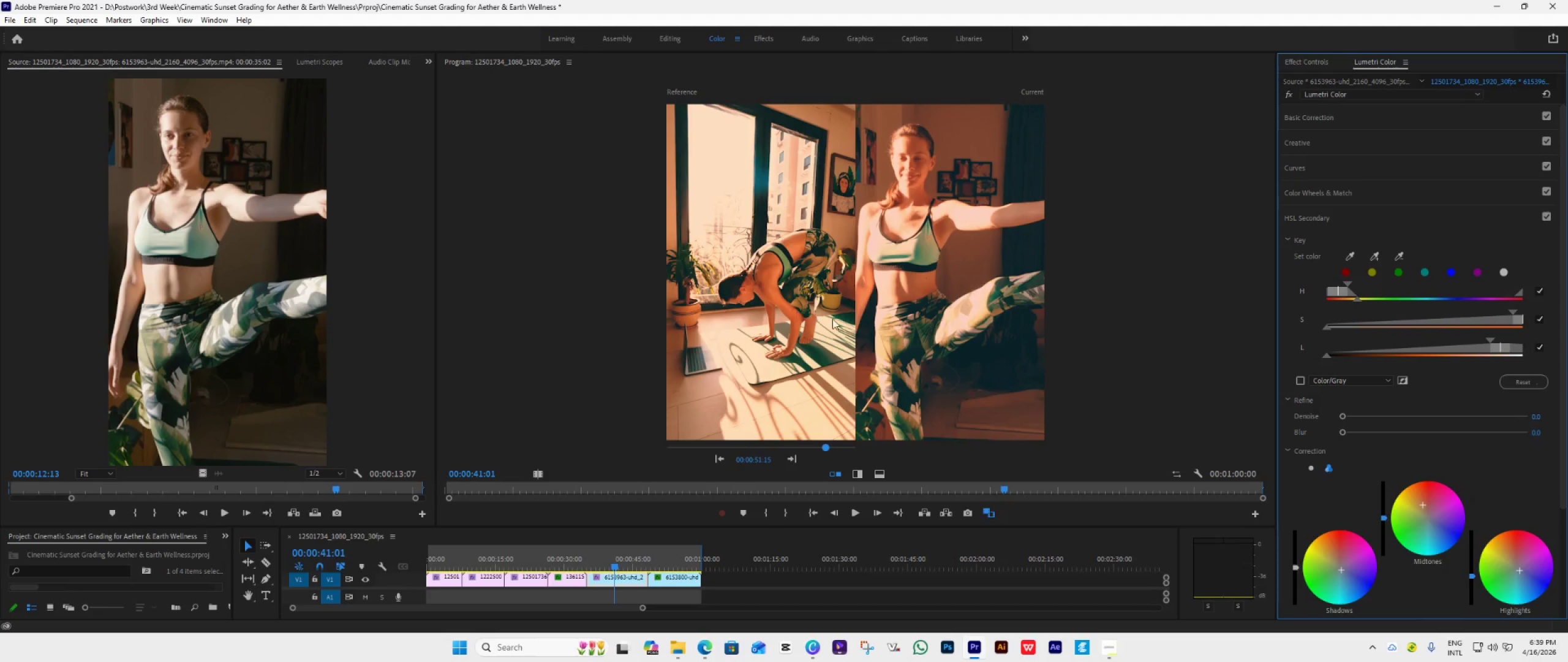 
wait(9.61)
 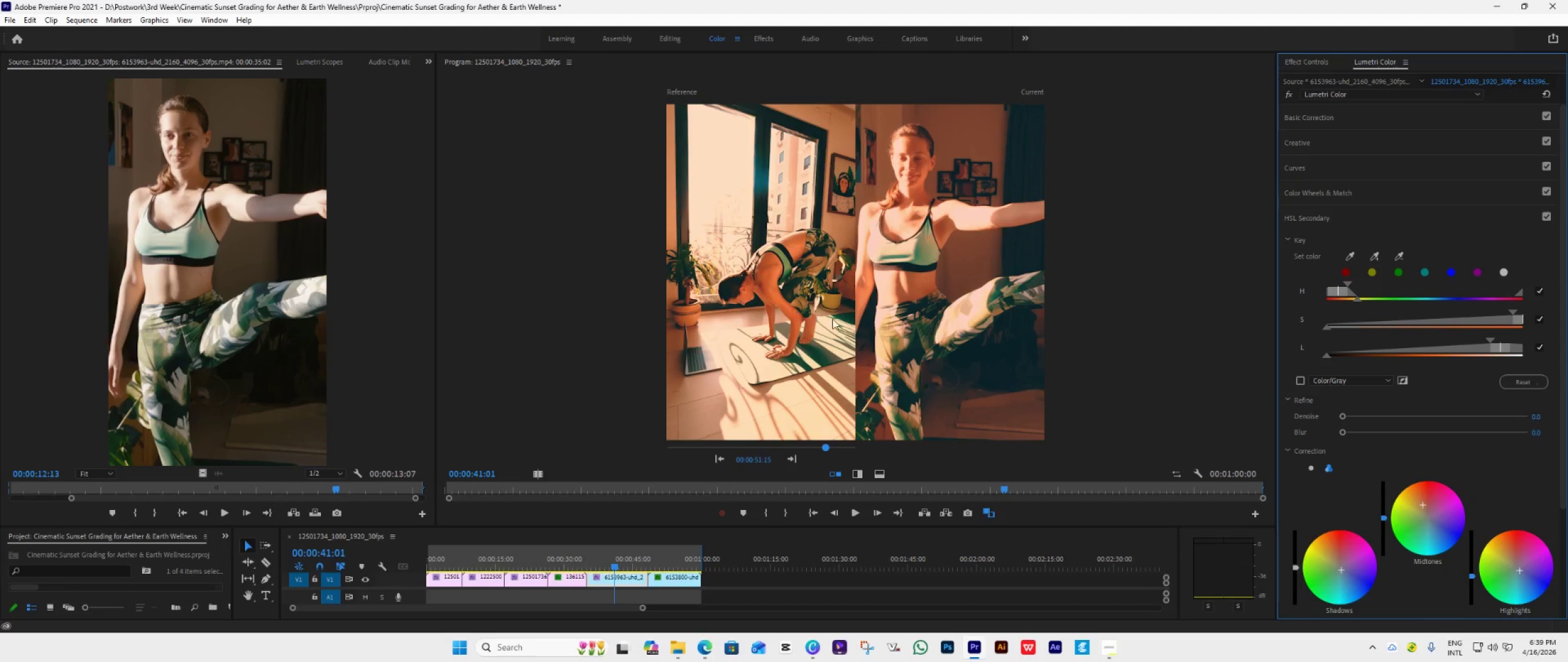 
left_click_drag(start_coordinate=[765, 527], to_coordinate=[778, 467])
 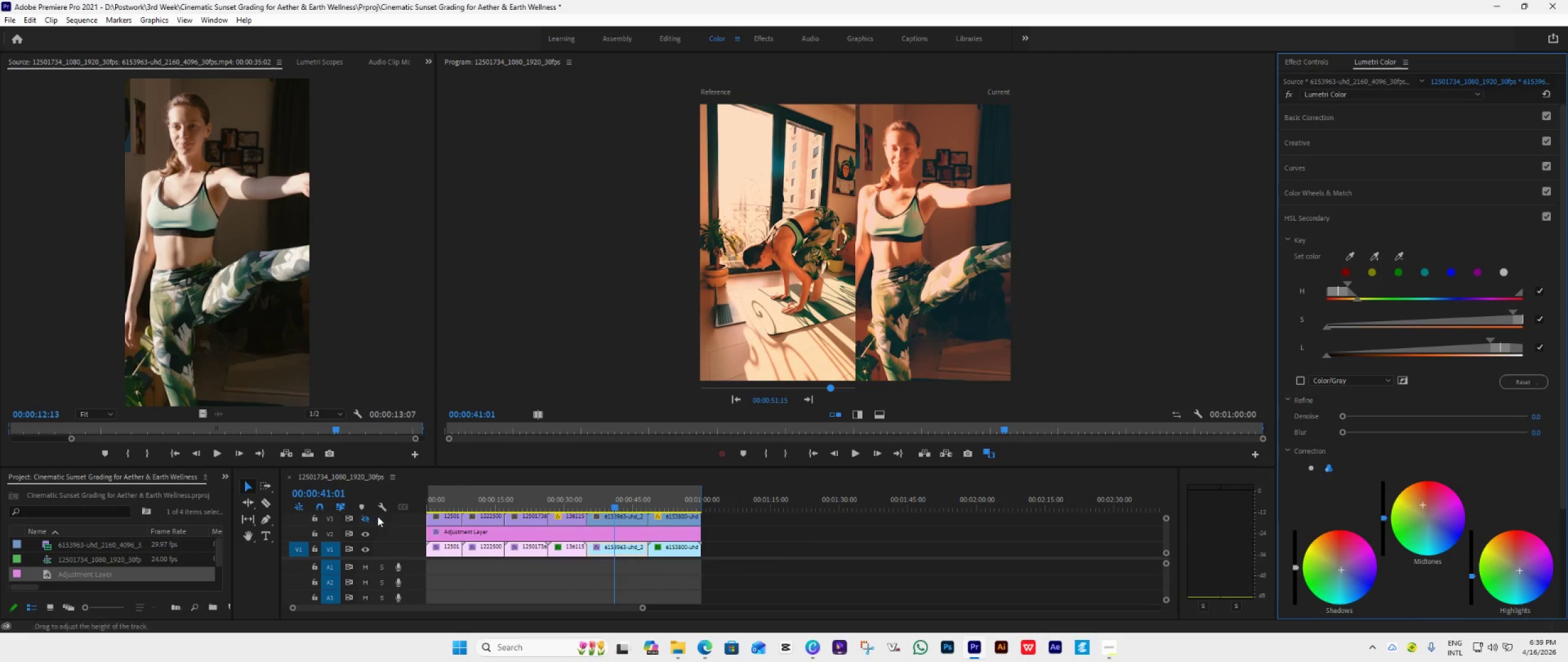 
left_click([365, 523])
 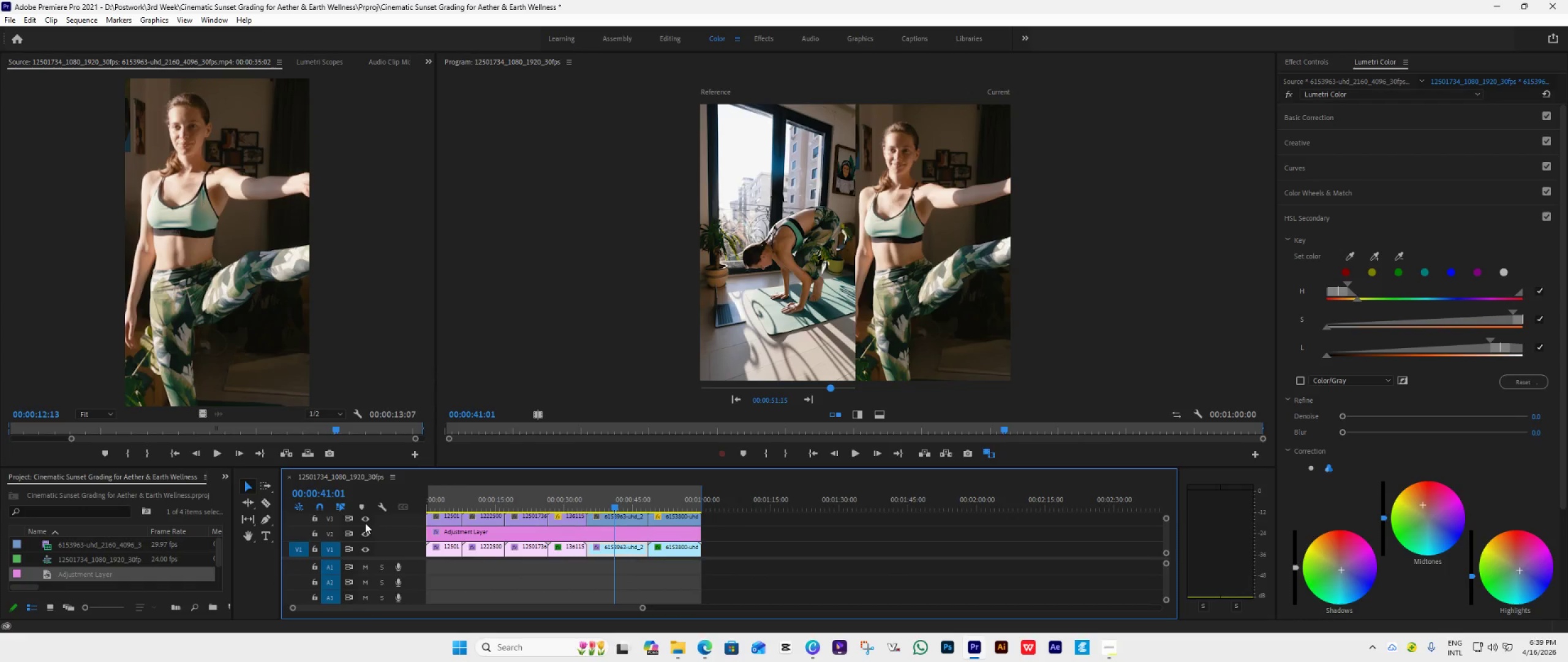 
double_click([365, 523])
 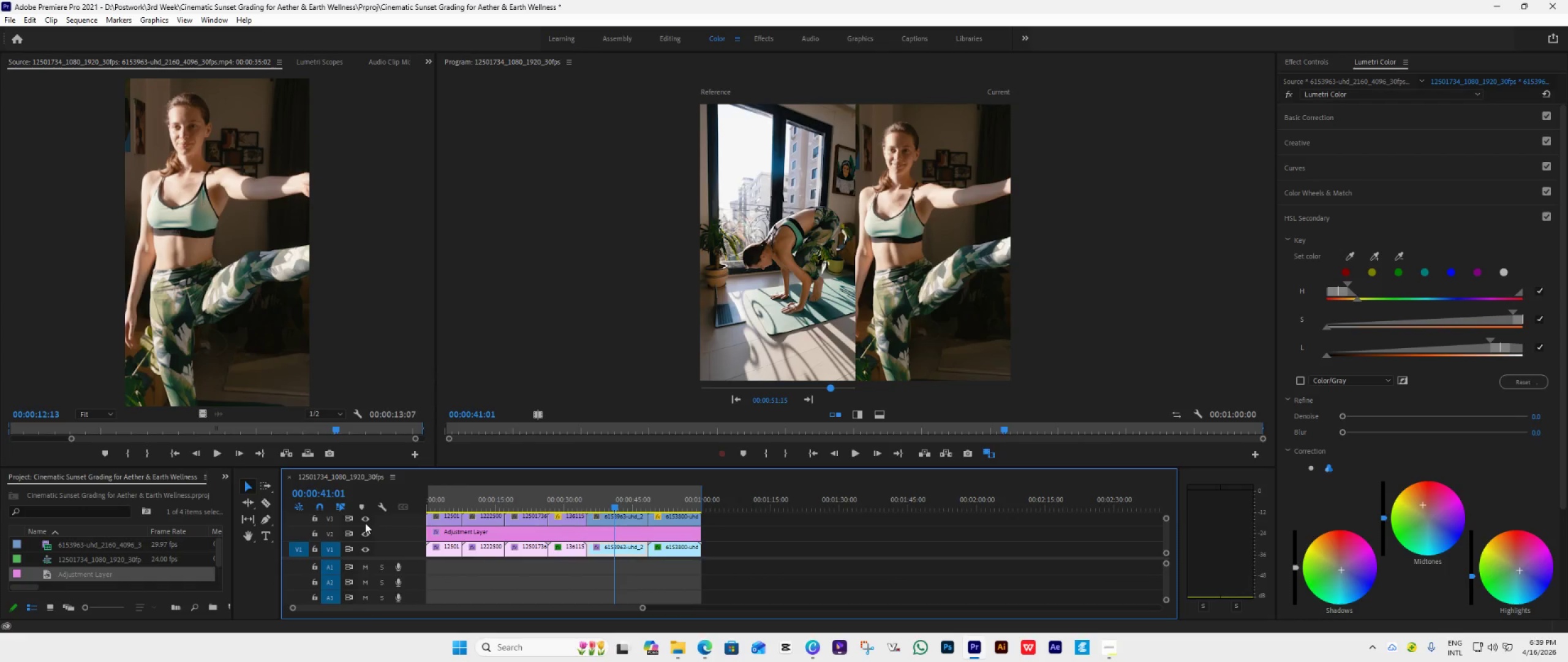 
triple_click([365, 523])
 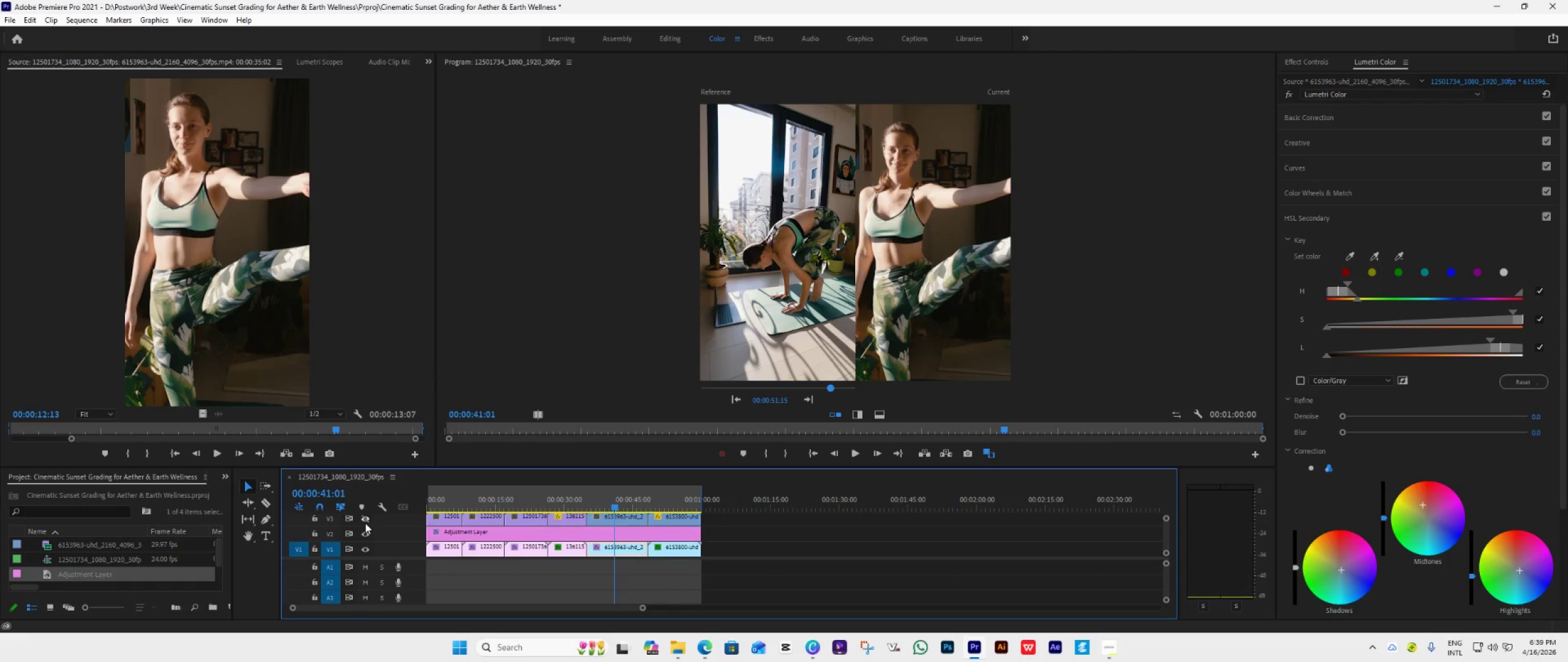 
left_click([365, 523])
 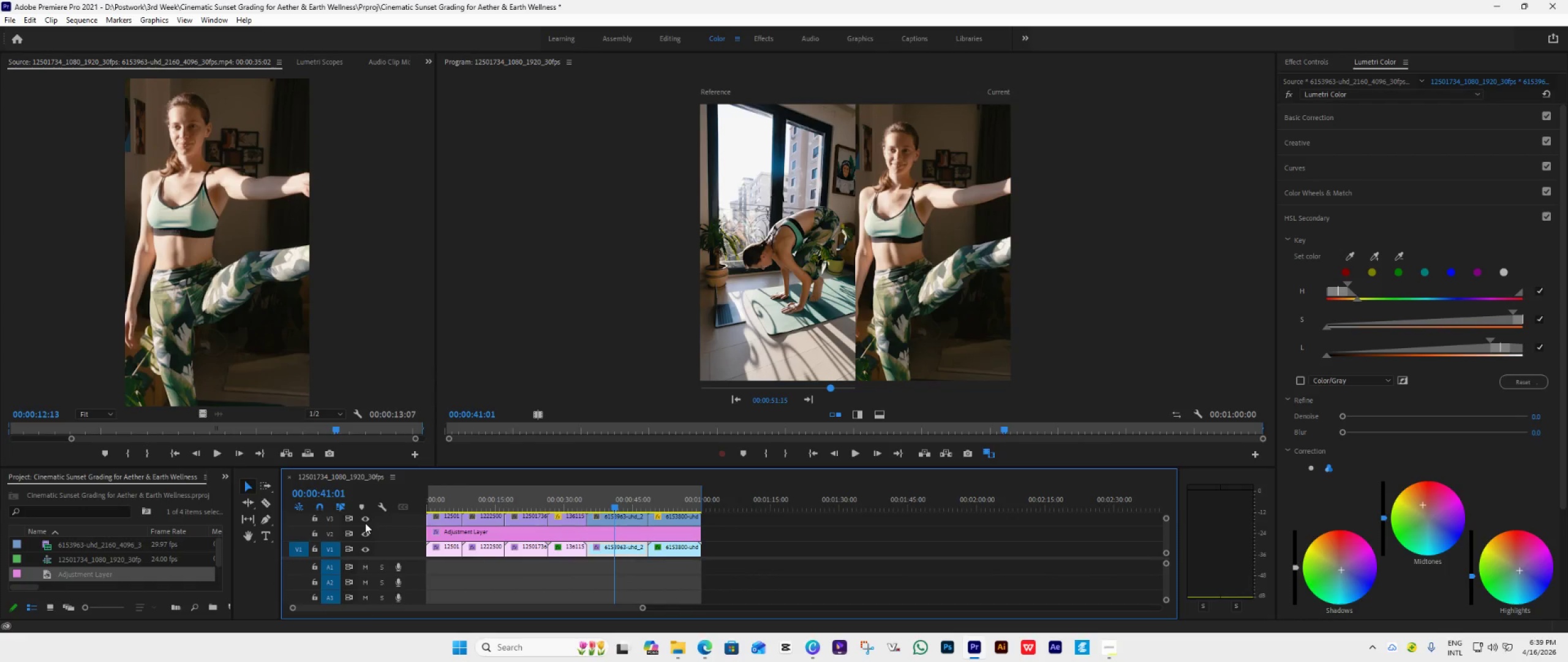 
left_click([365, 523])
 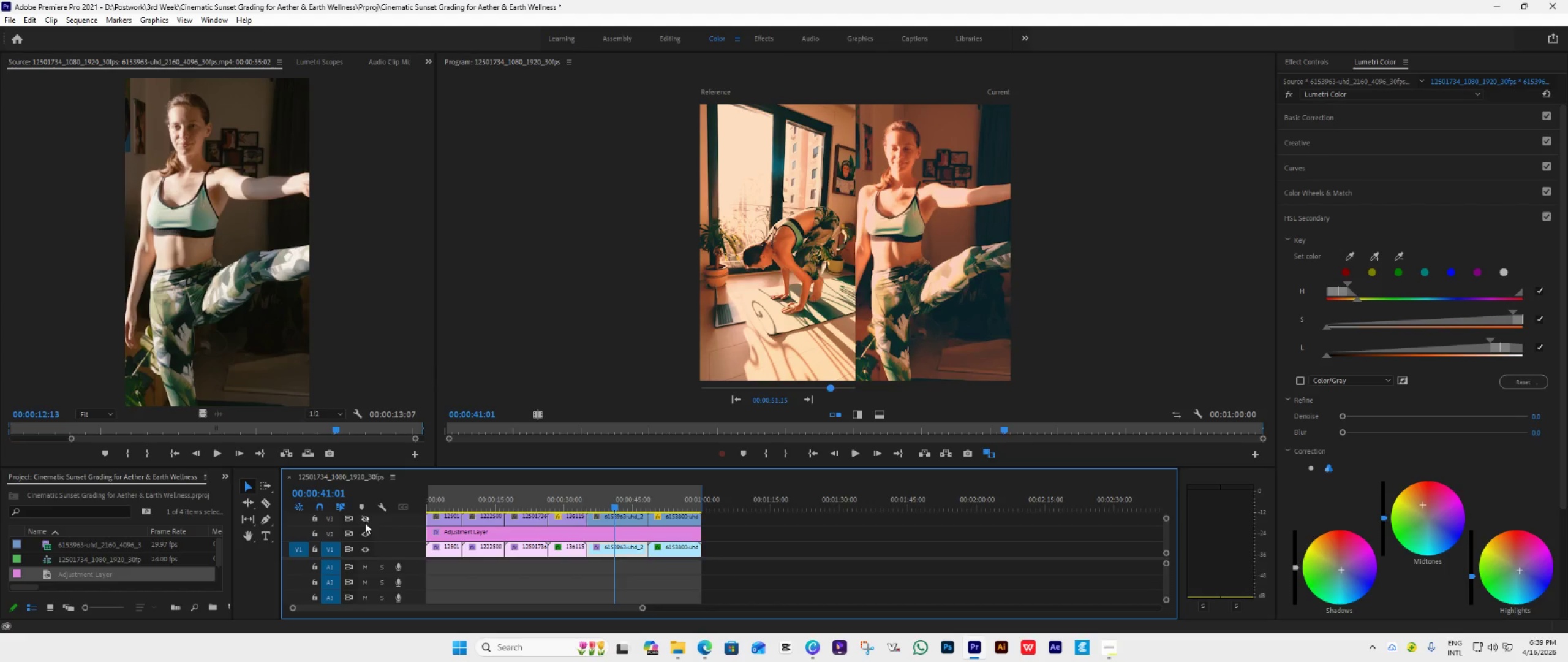 
left_click([365, 523])
 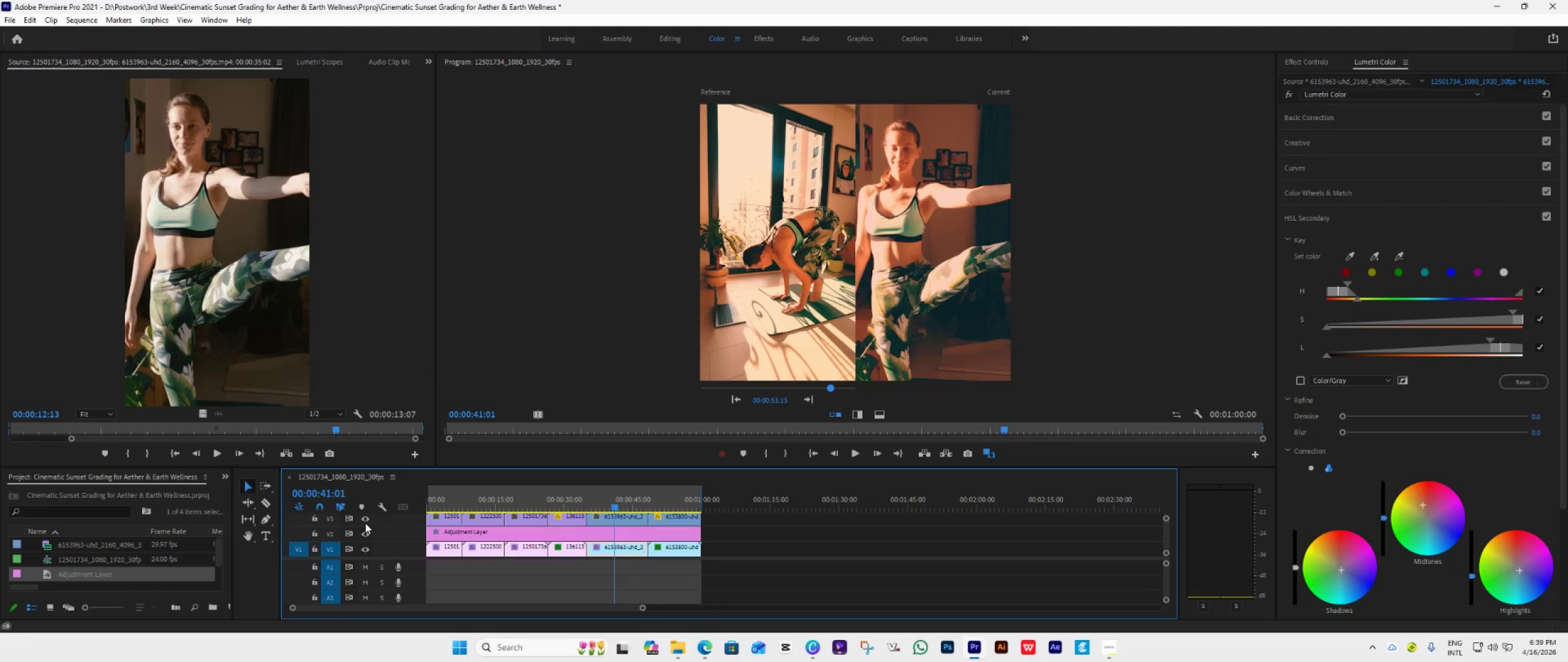 
left_click([365, 523])
 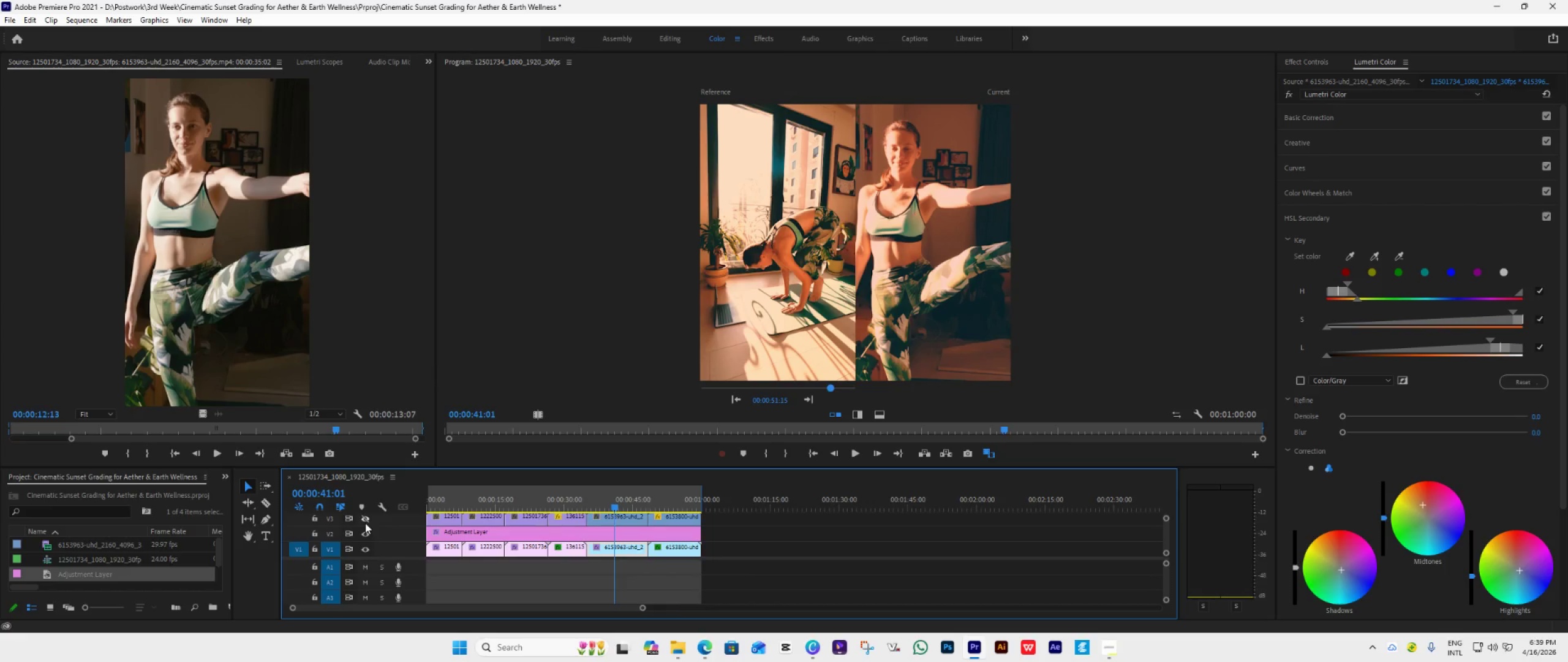 
double_click([365, 523])
 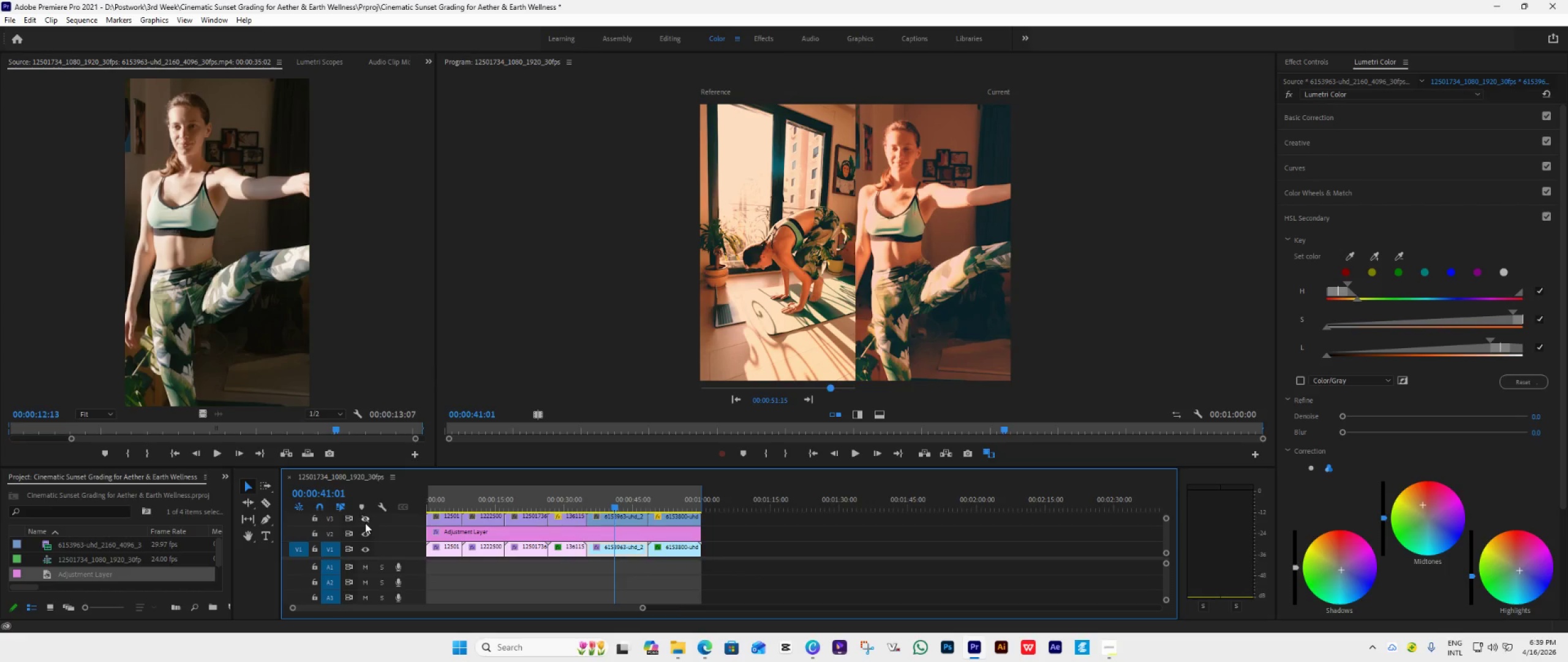 
left_click([365, 523])
 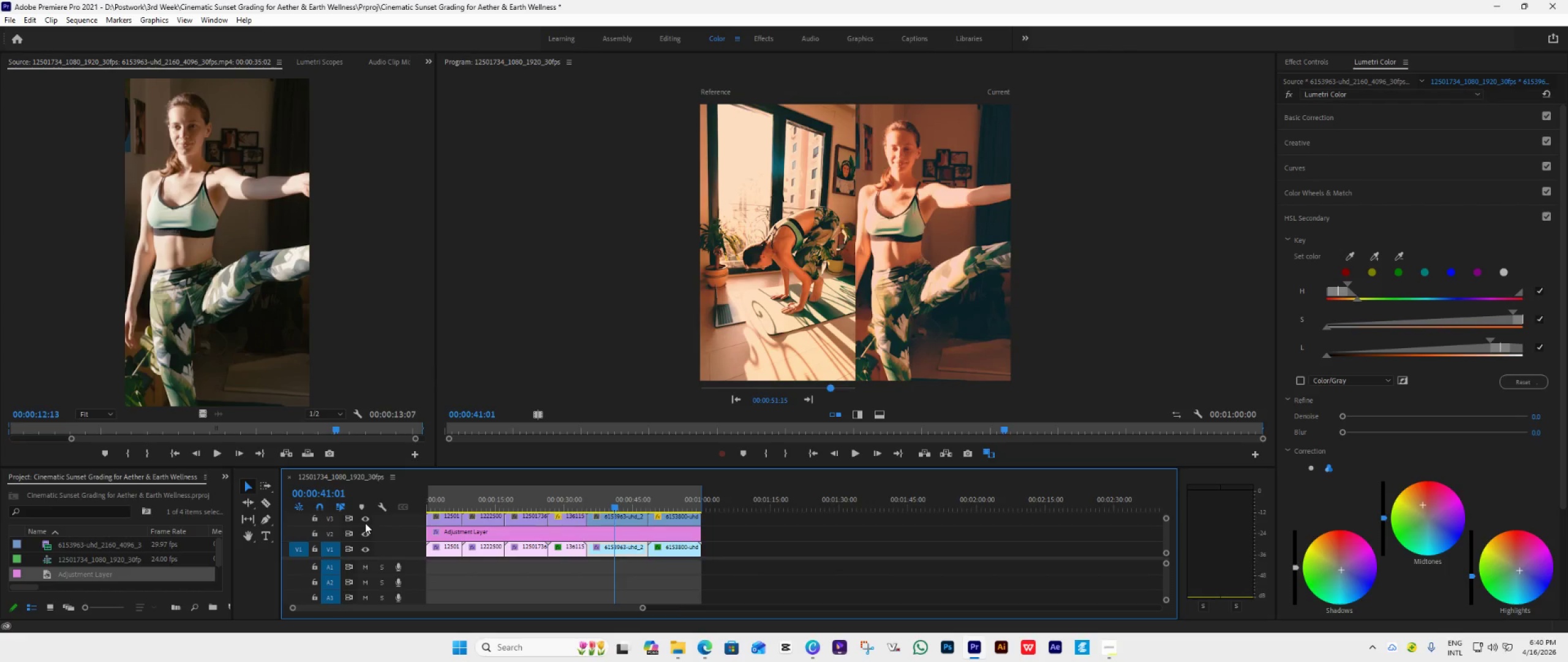 
left_click([365, 523])
 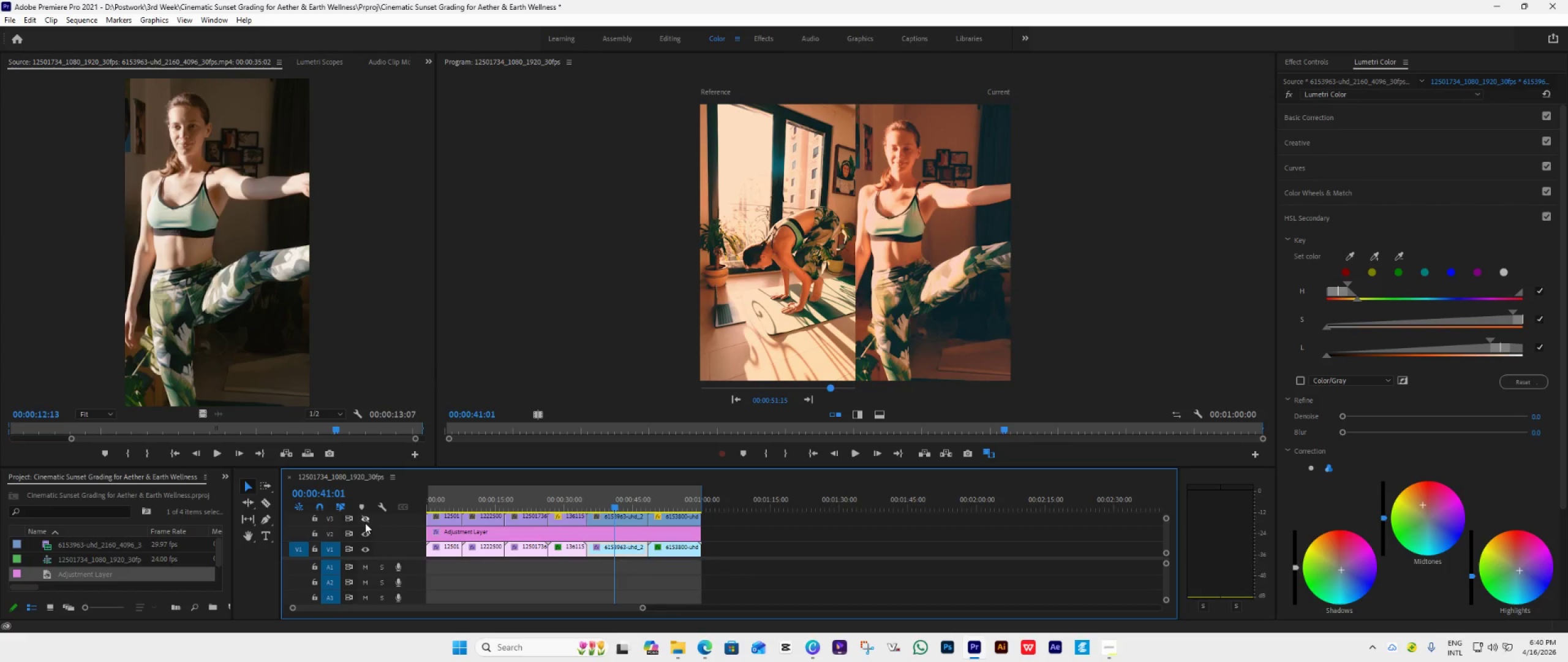 
left_click([365, 523])
 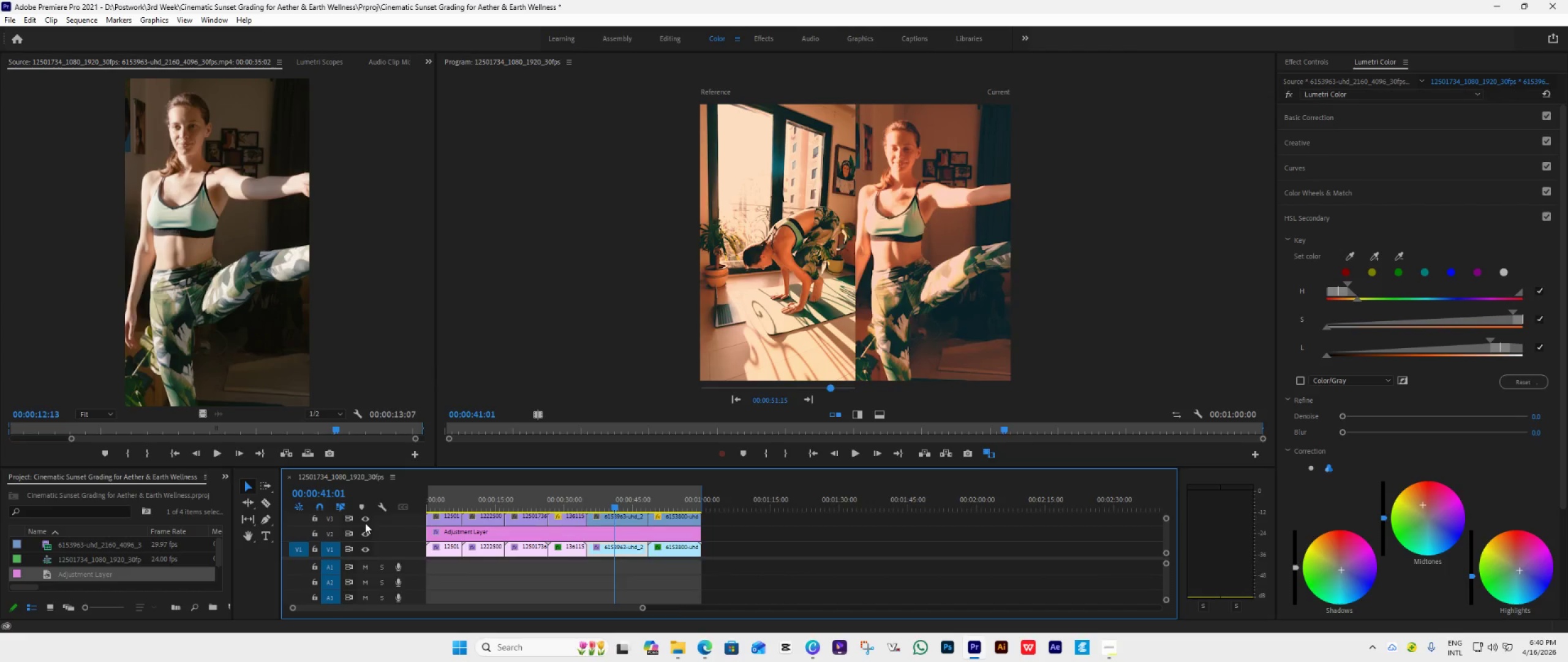 
left_click([365, 523])
 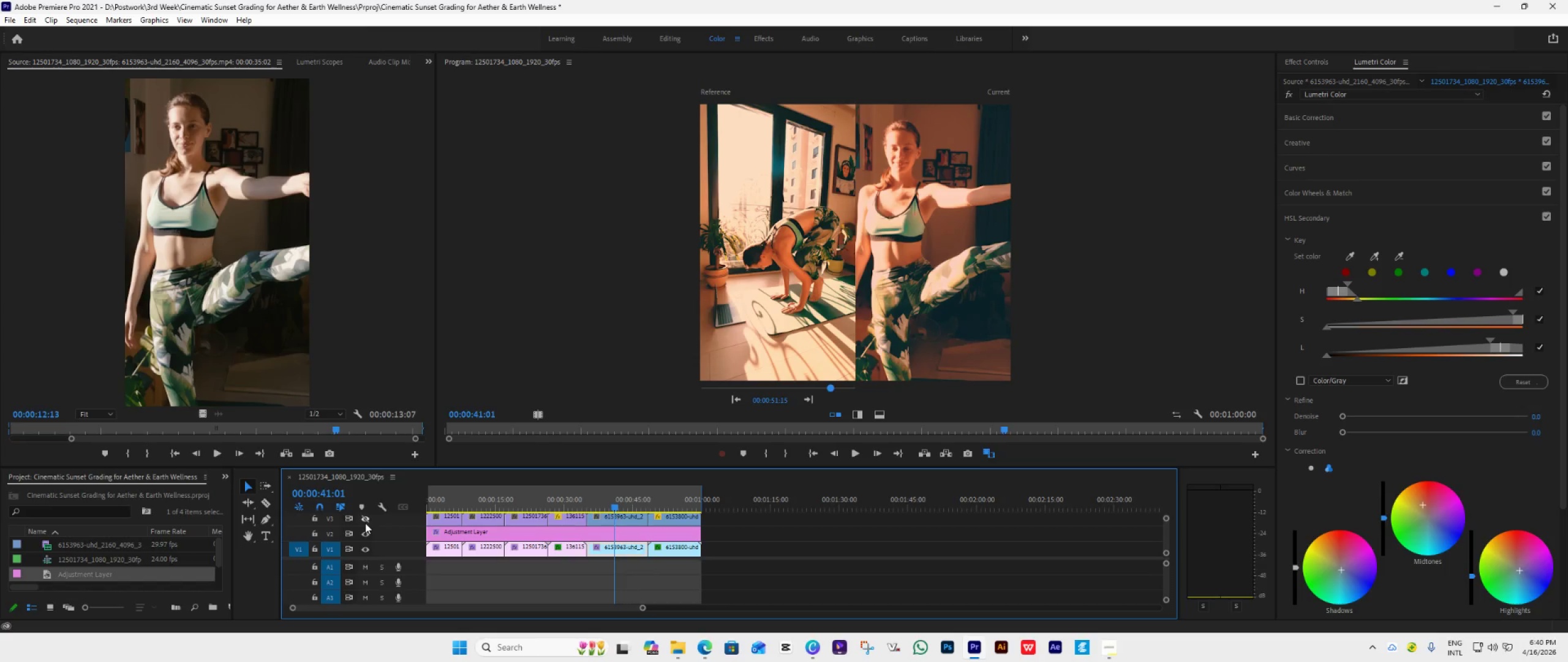 
left_click([365, 523])
 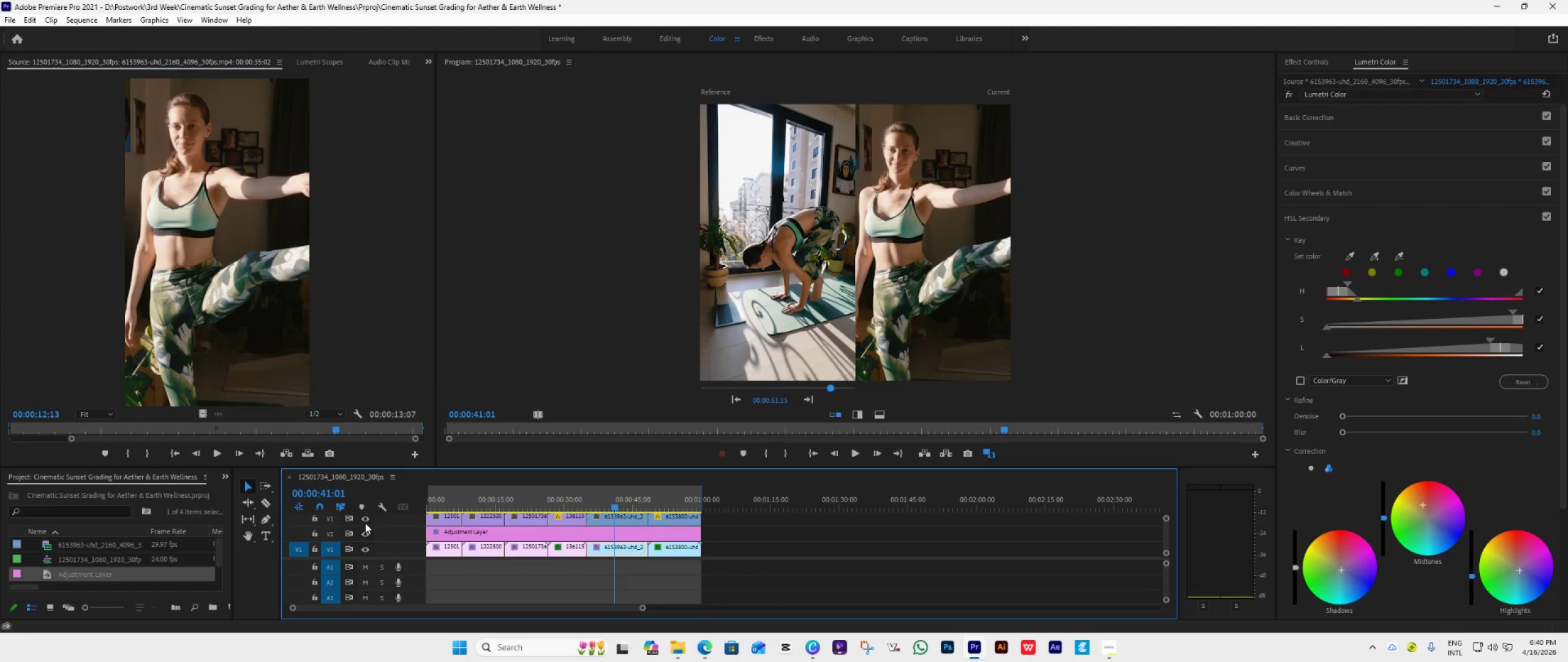 
left_click([365, 523])
 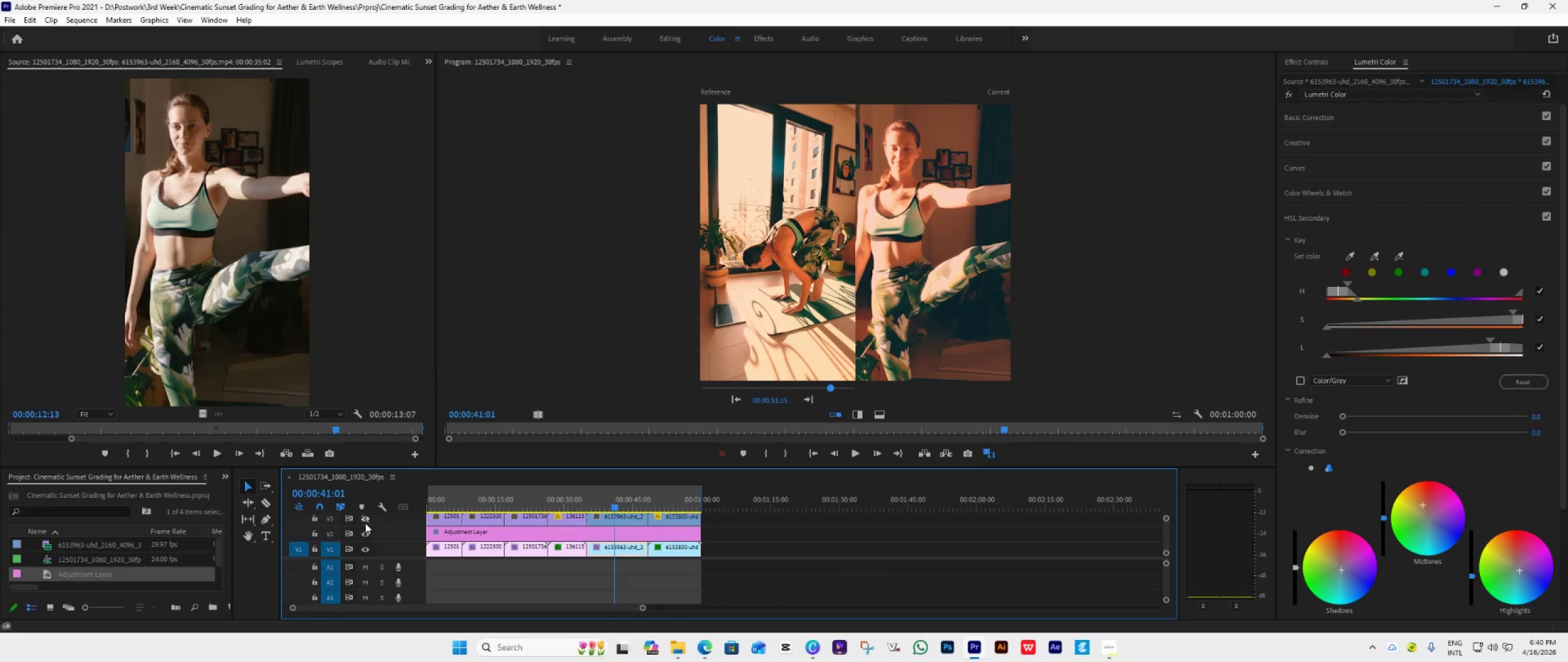 
wait(8.33)
 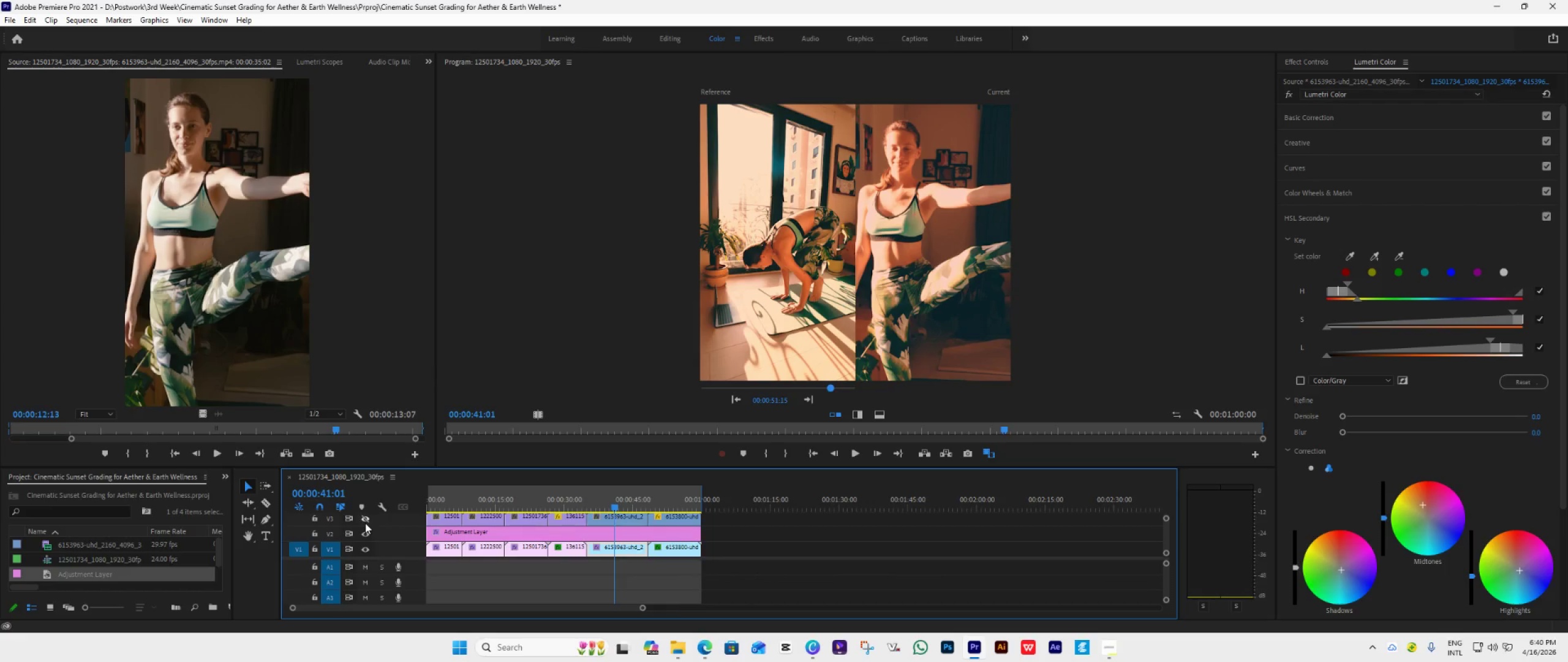 
left_click_drag(start_coordinate=[1343, 568], to_coordinate=[1357, 582])
 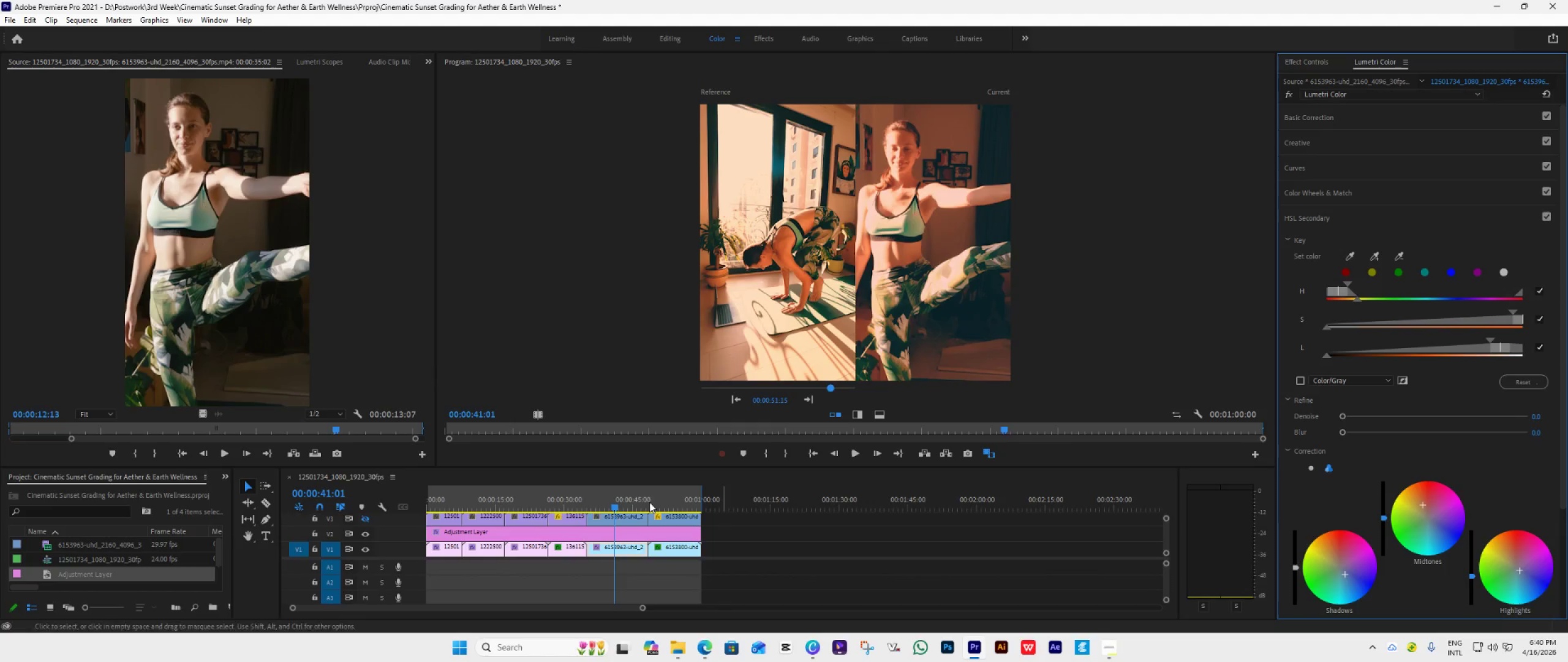 
left_click([363, 519])
 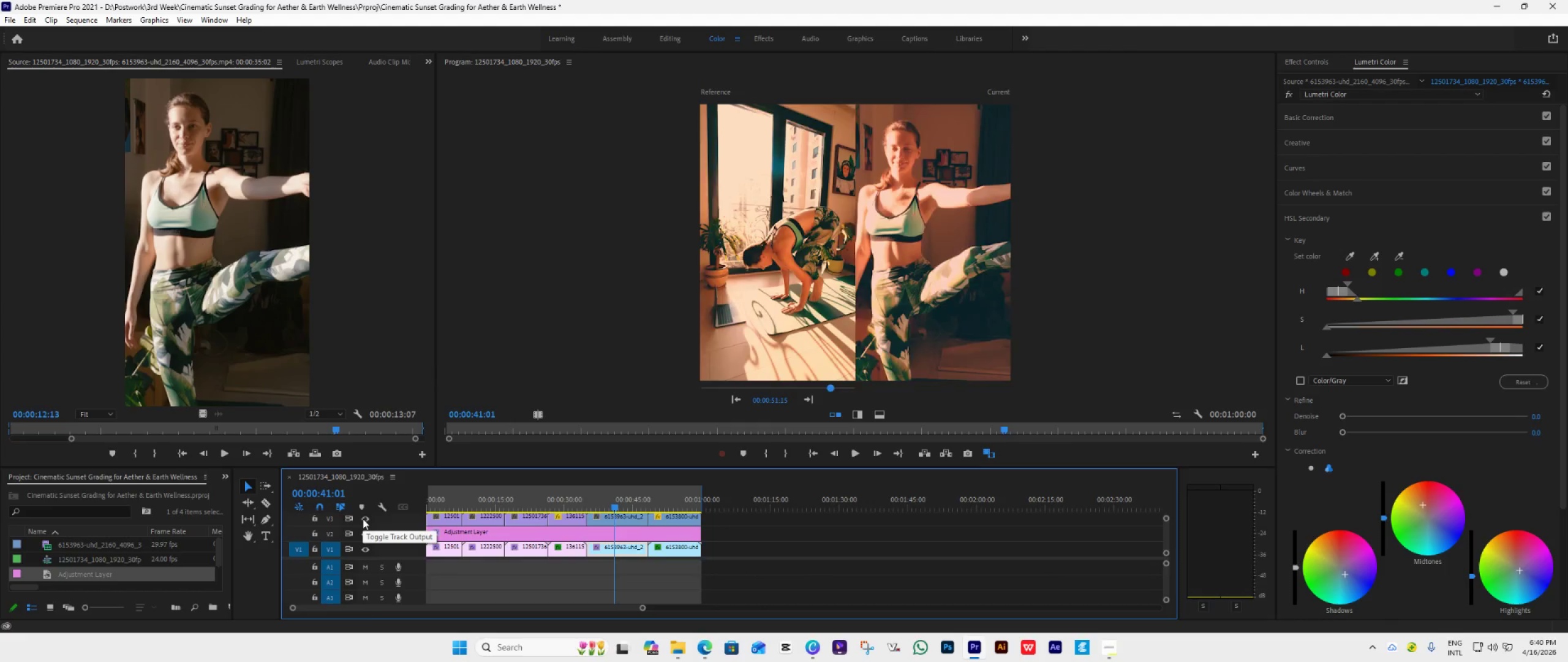 
left_click([363, 519])
 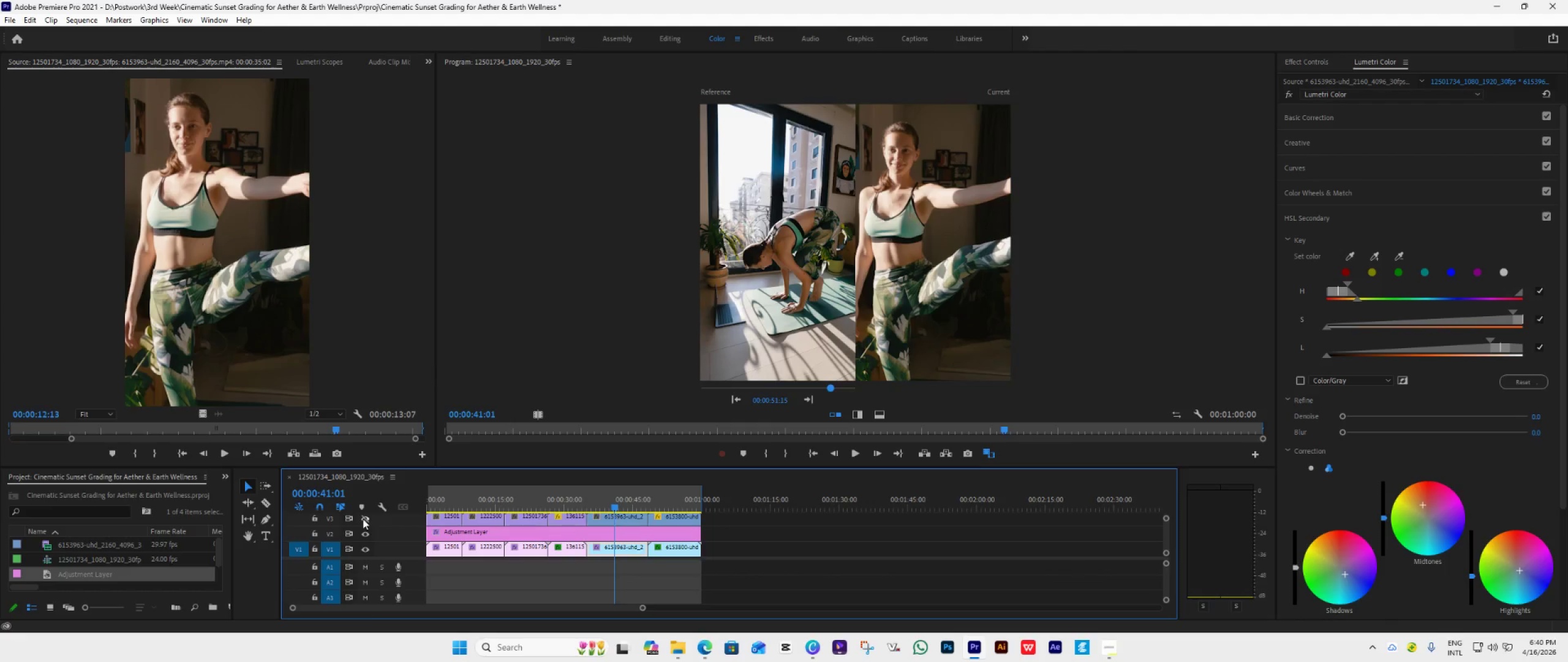 
left_click([363, 519])
 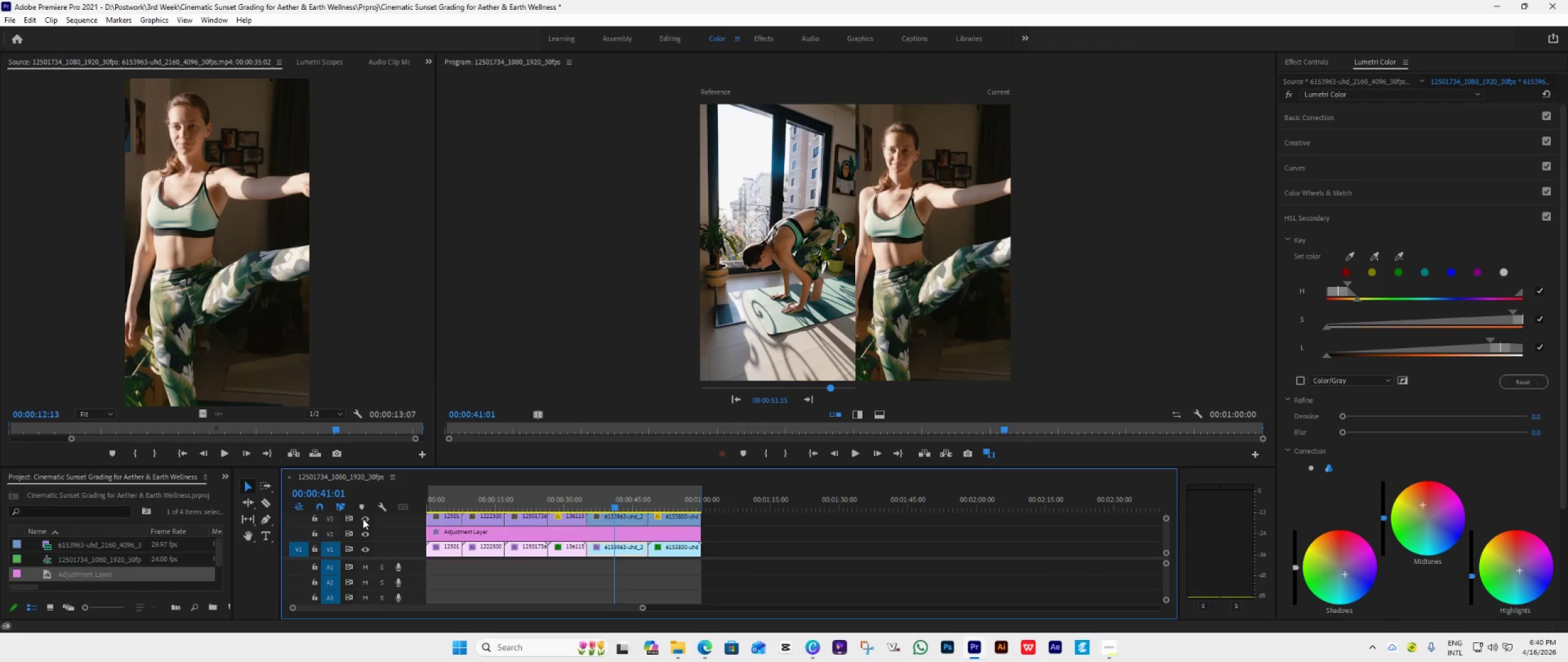 
left_click([363, 519])
 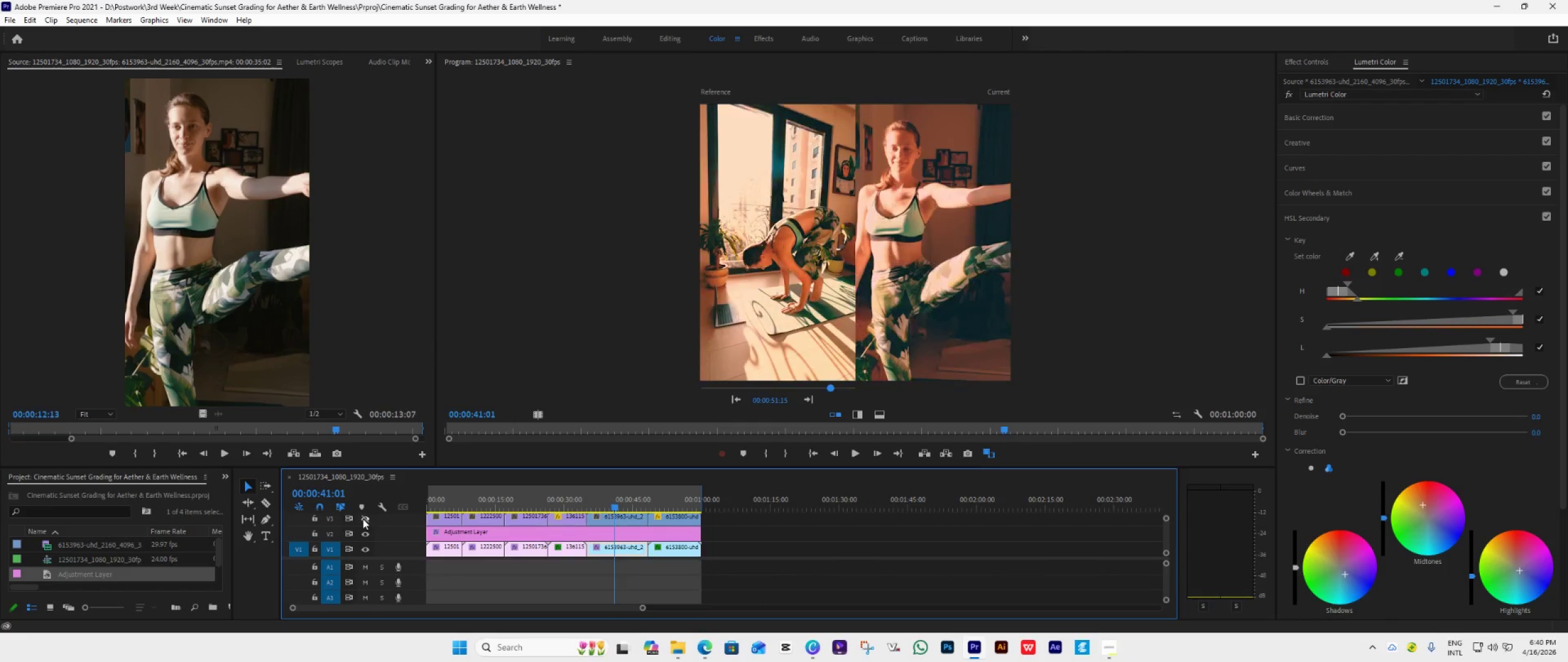 
left_click([363, 519])
 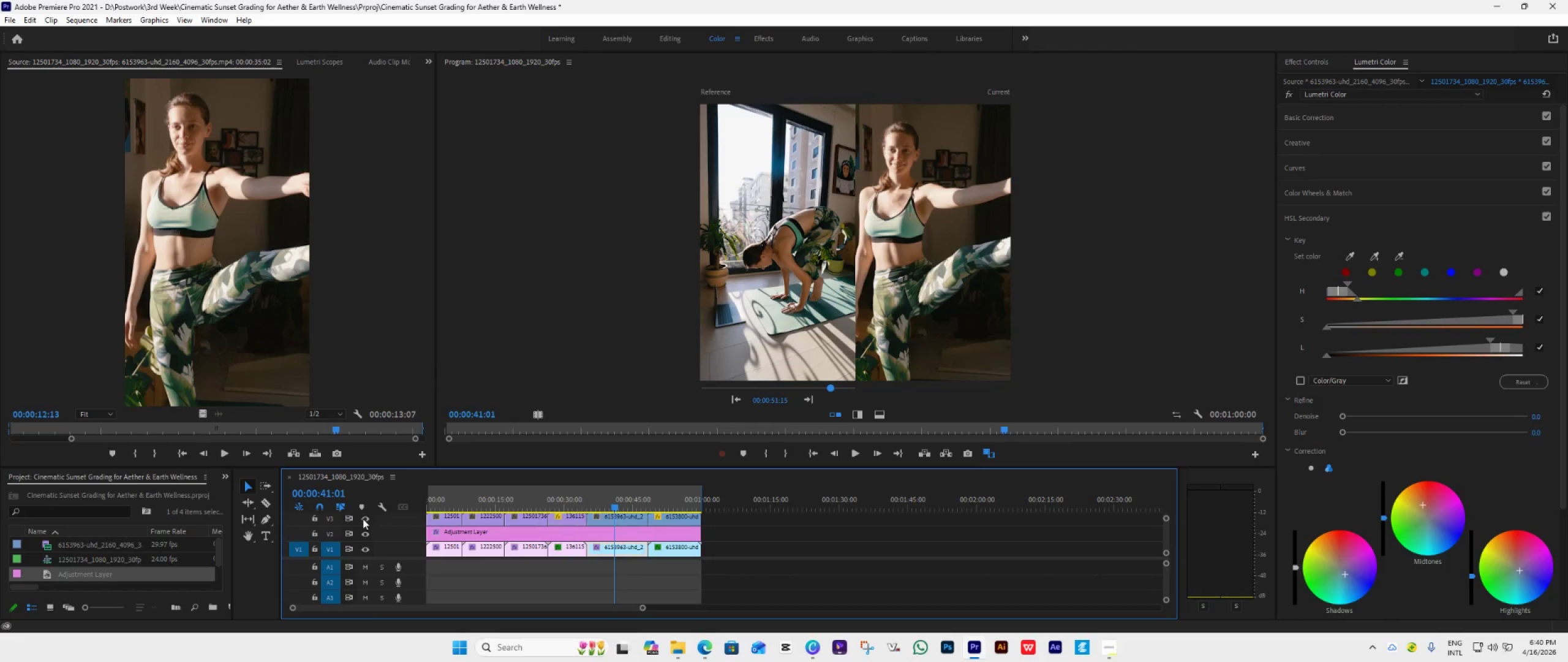 
double_click([363, 519])
 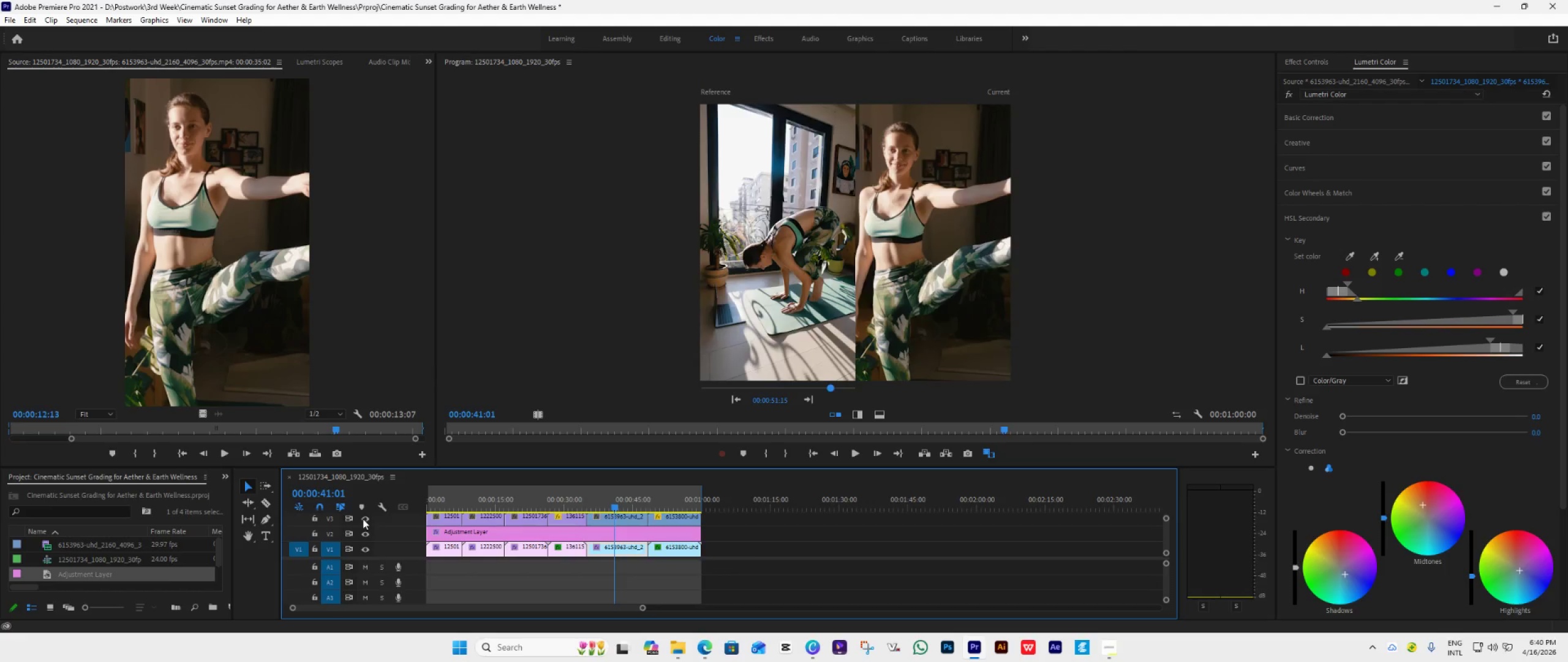 
left_click([363, 519])
 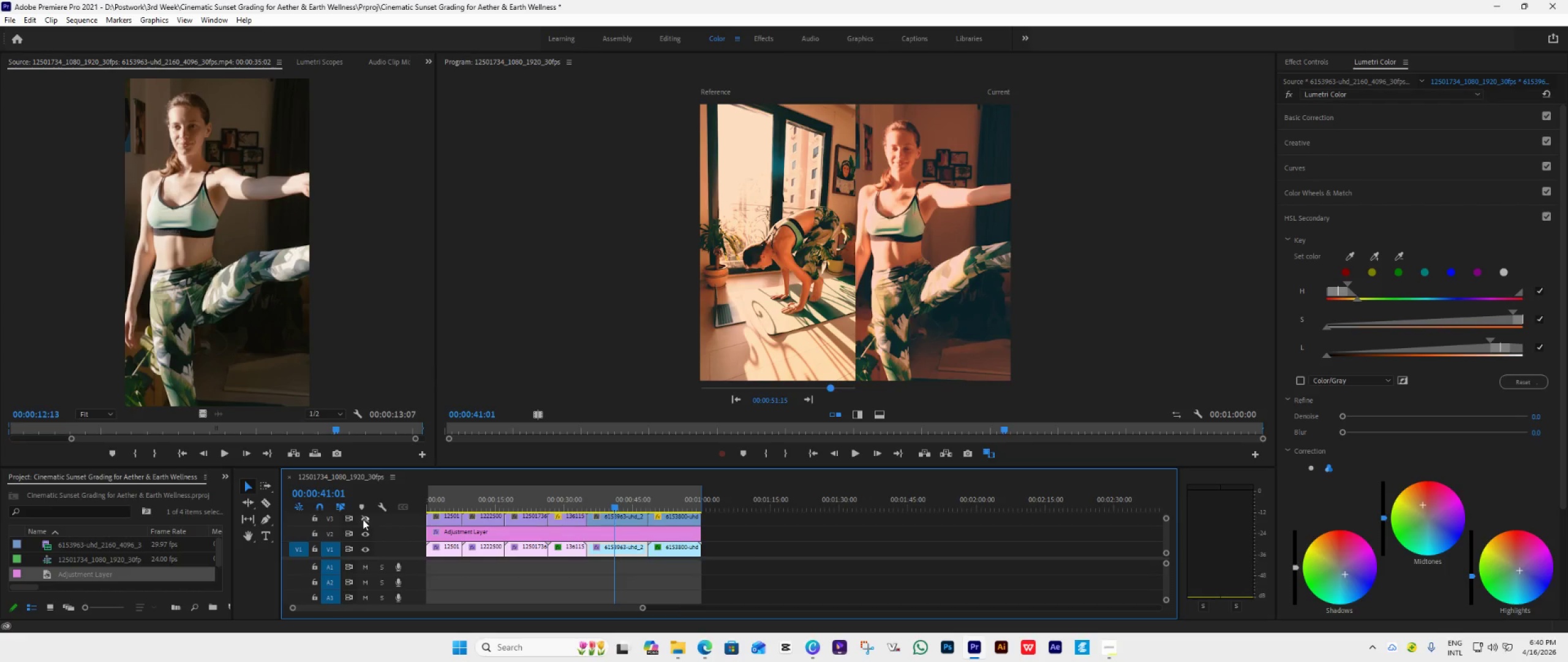 
double_click([363, 519])
 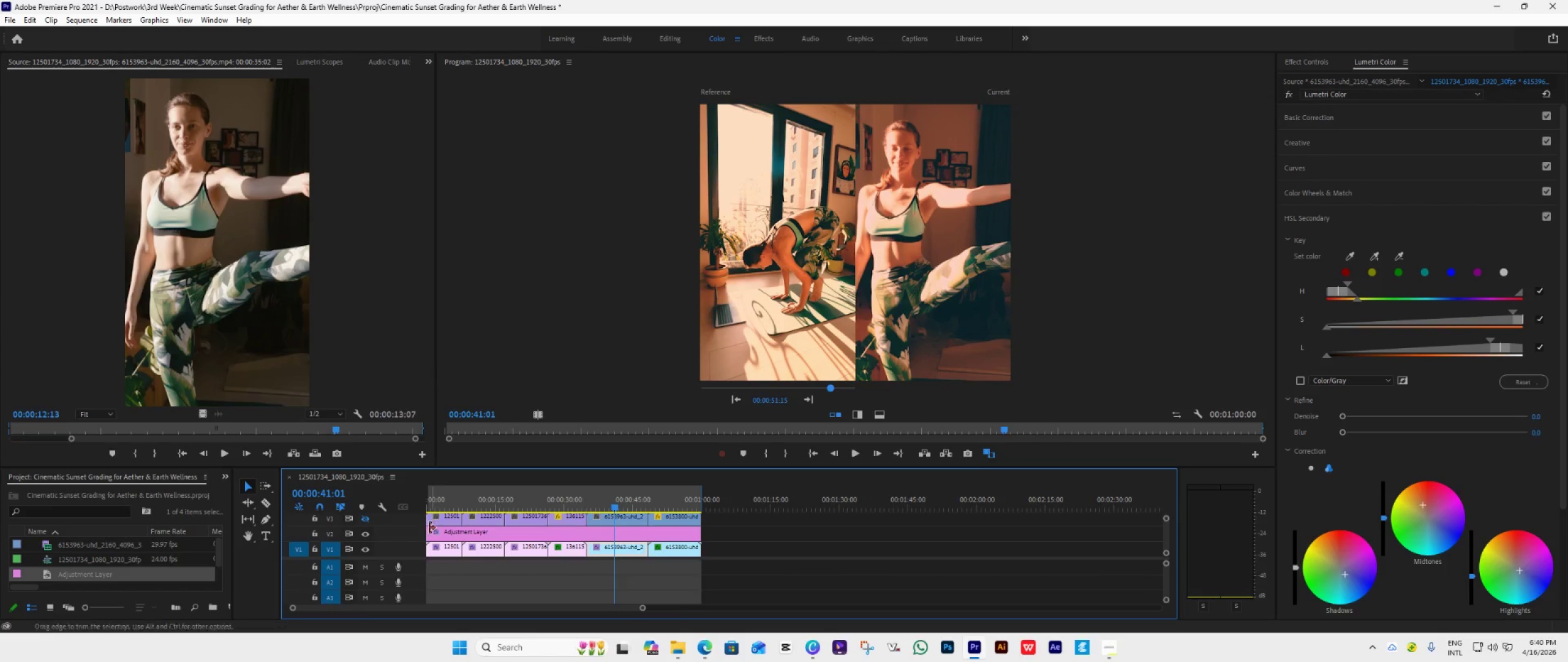 
wait(8.95)
 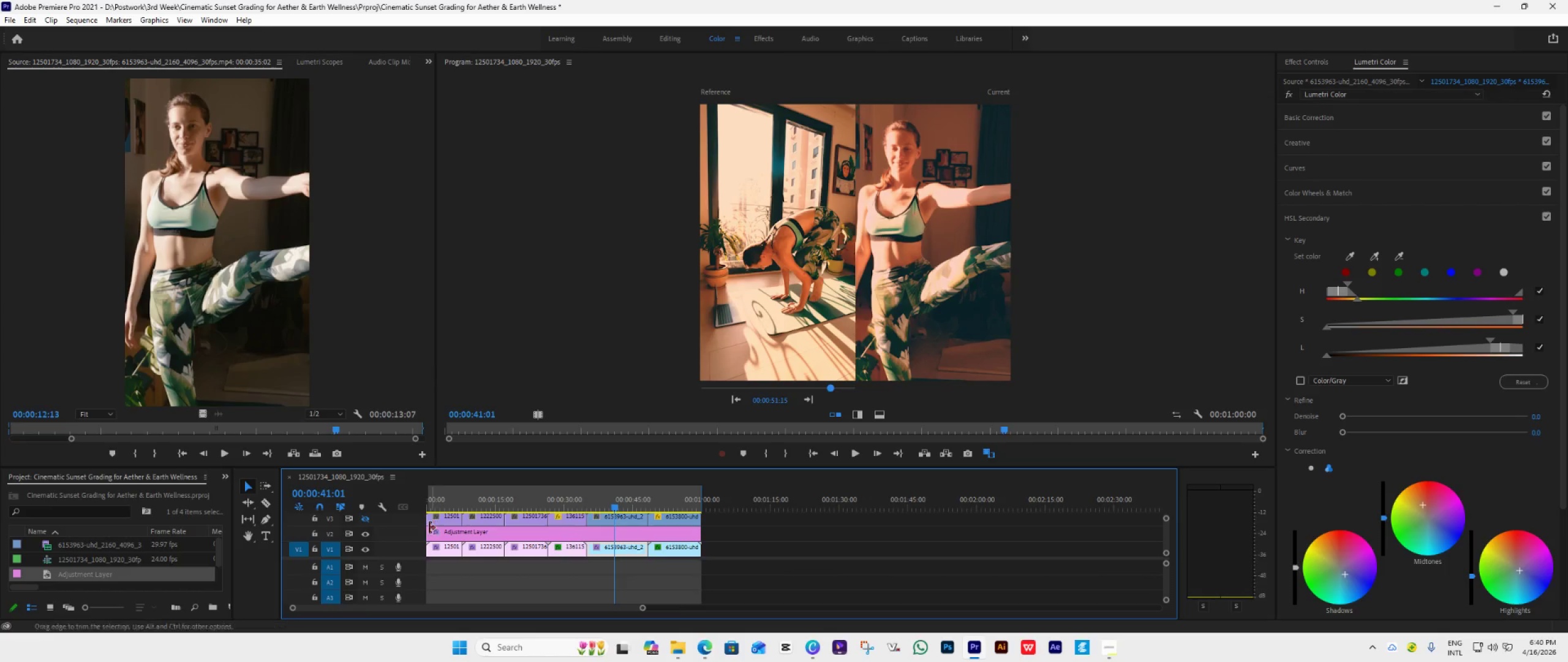 
left_click([312, 63])
 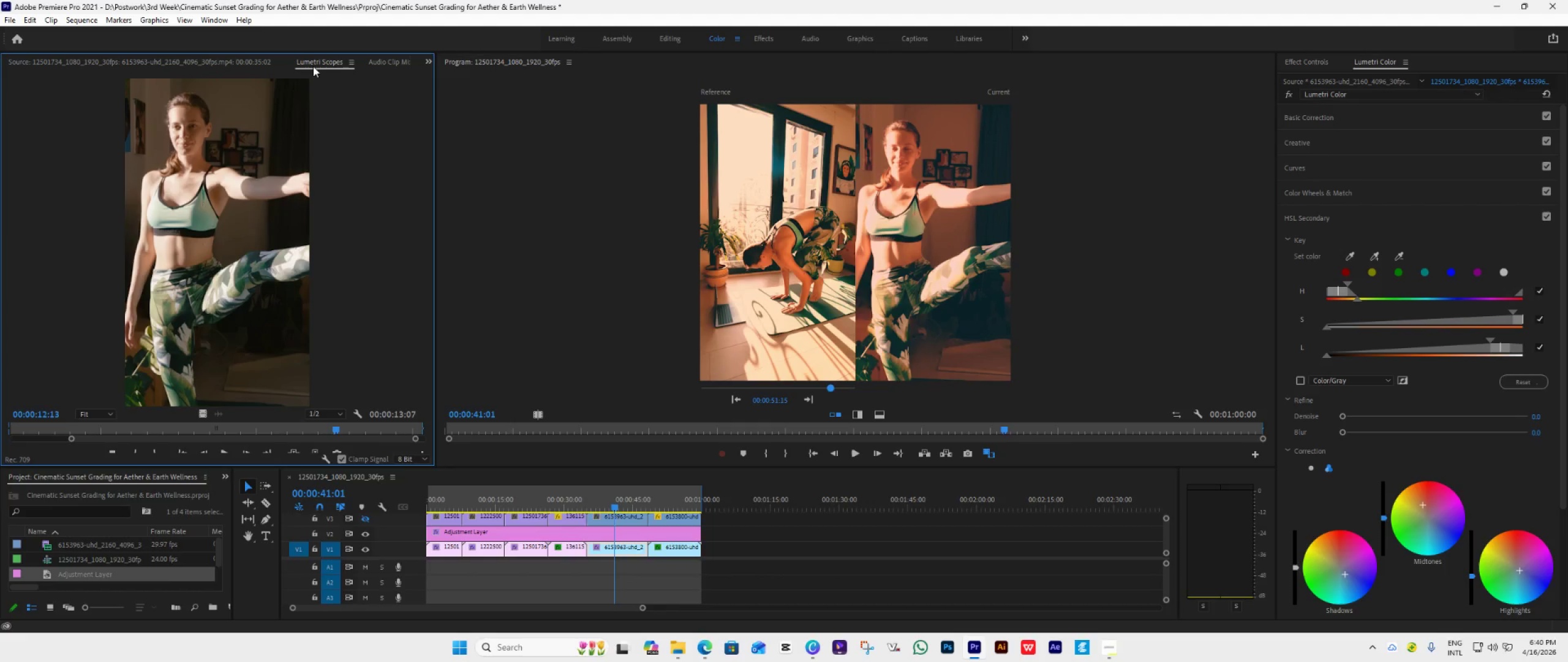 
wait(7.36)
 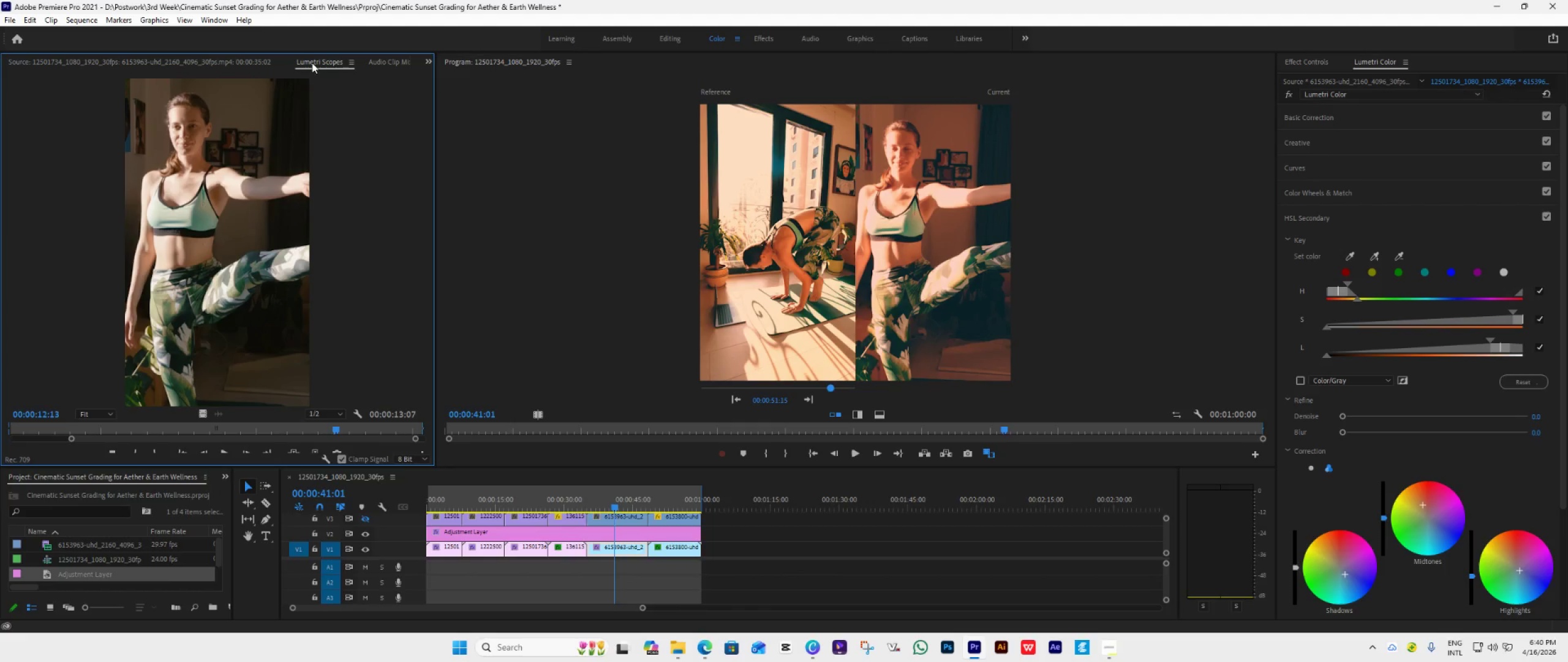 
left_click([1120, 651])
 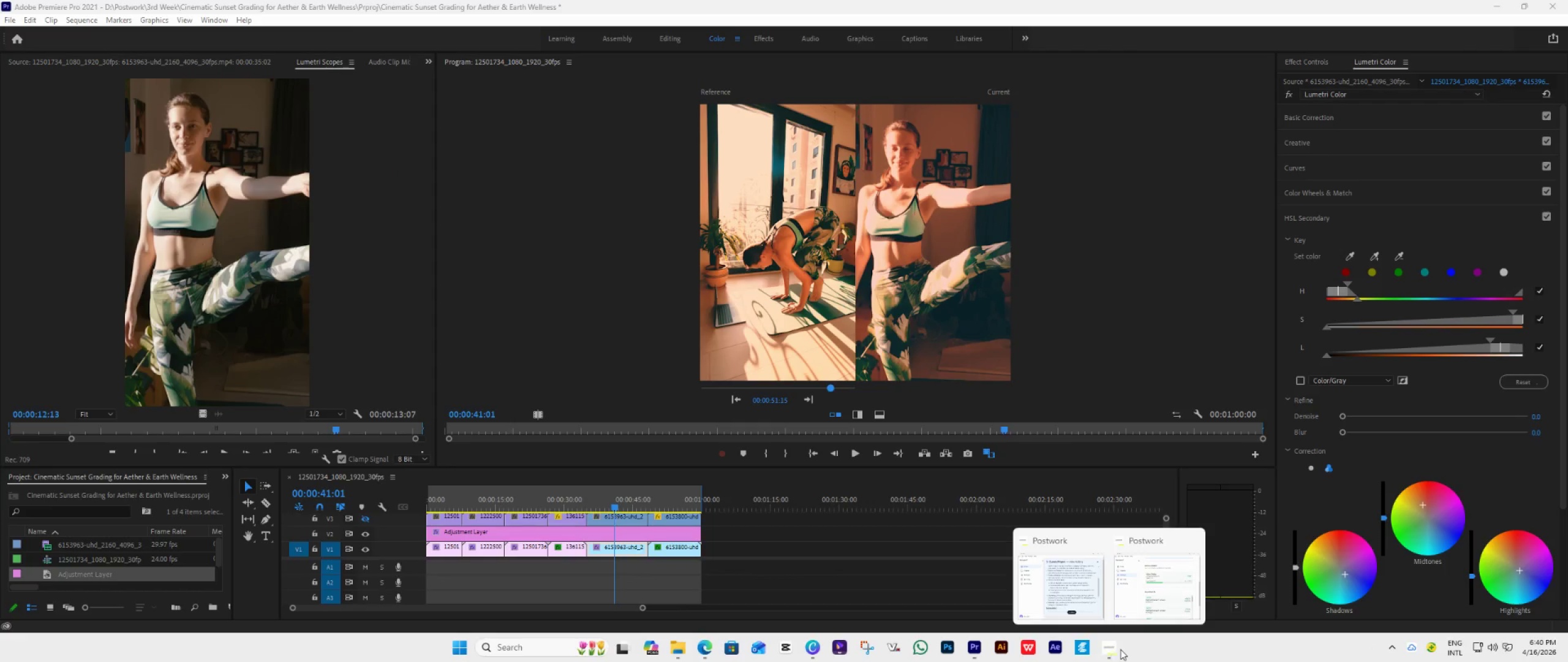 
left_click([1084, 587])